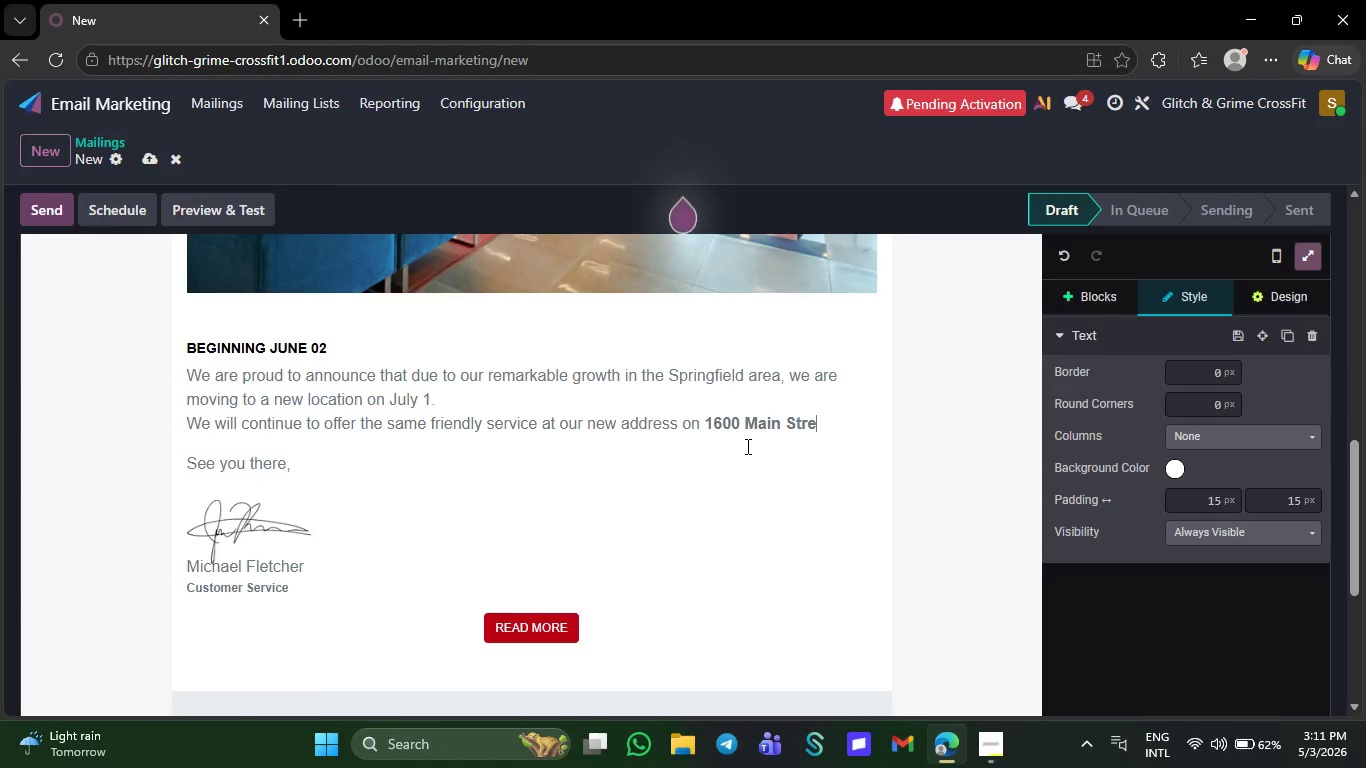 
key(Backspace)
 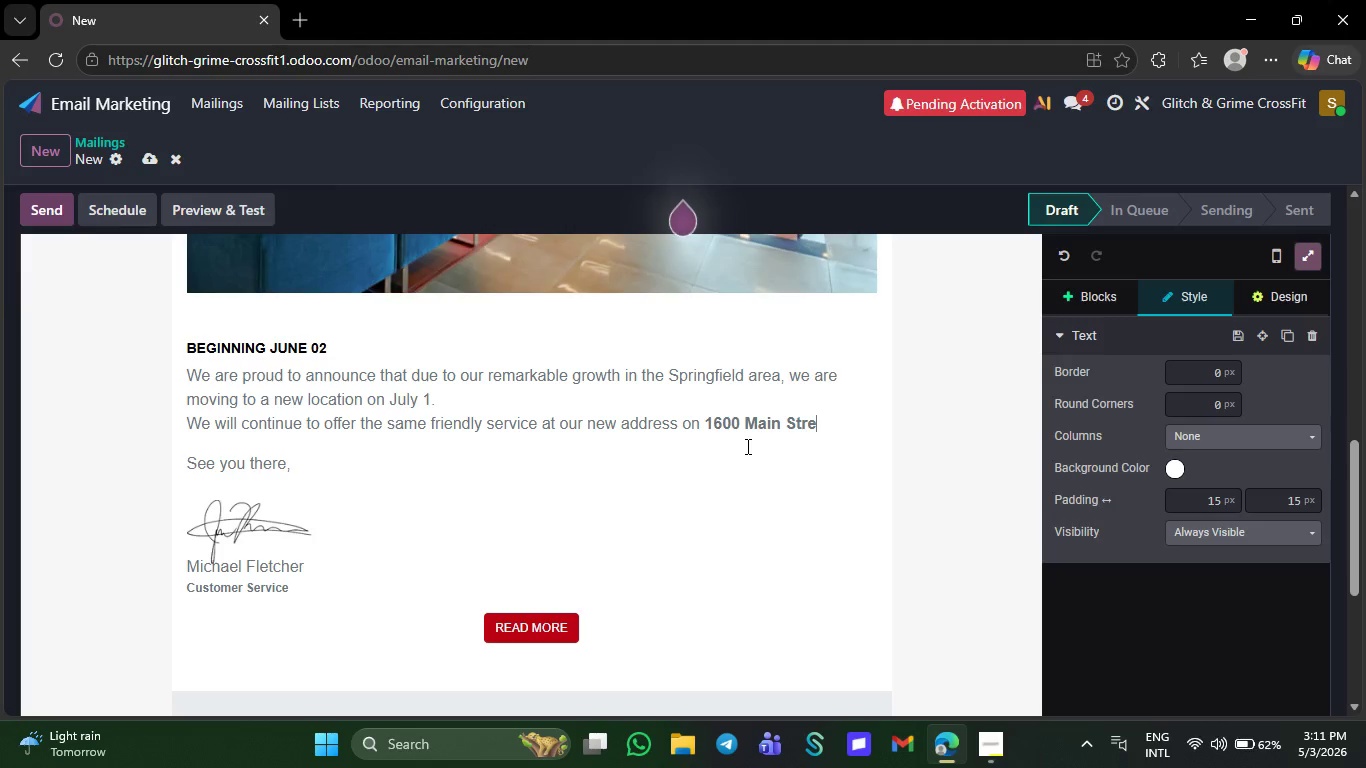 
key(Backspace)
 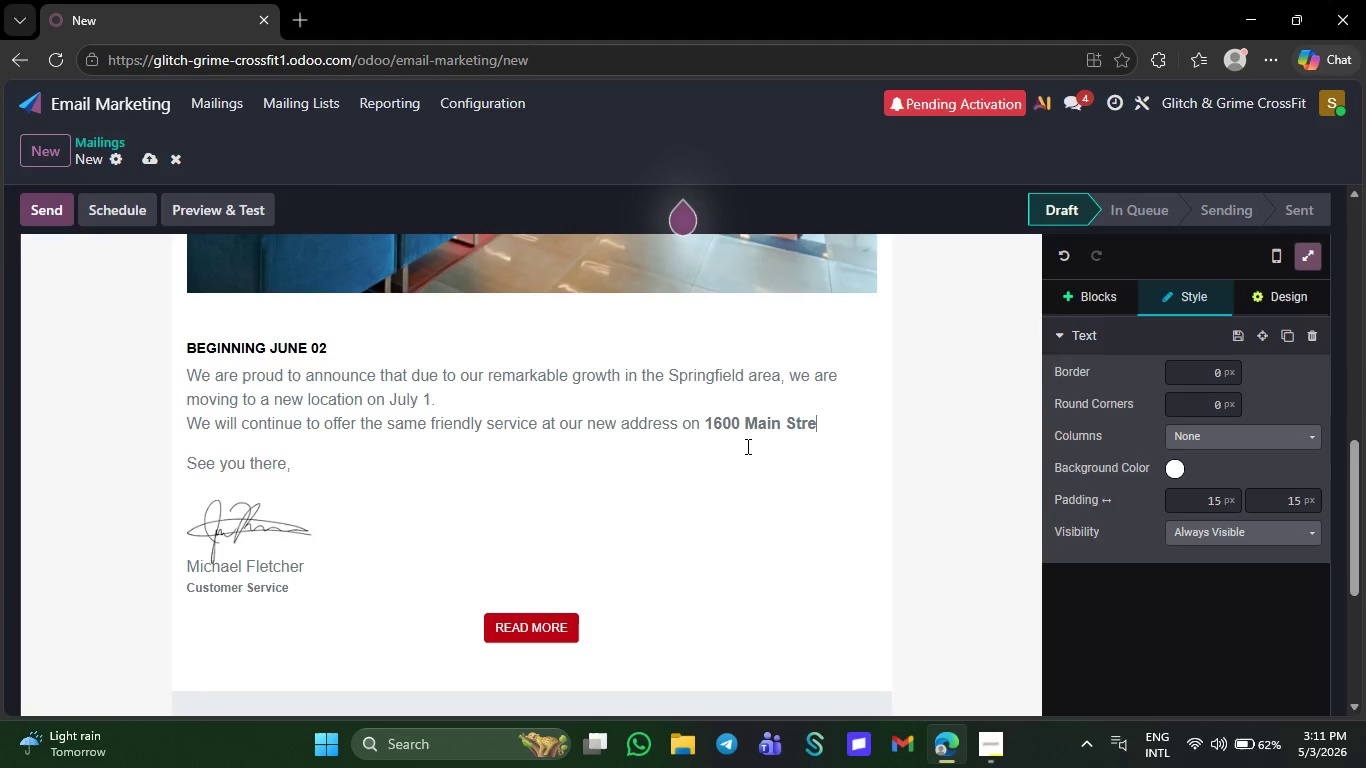 
key(Backspace)
 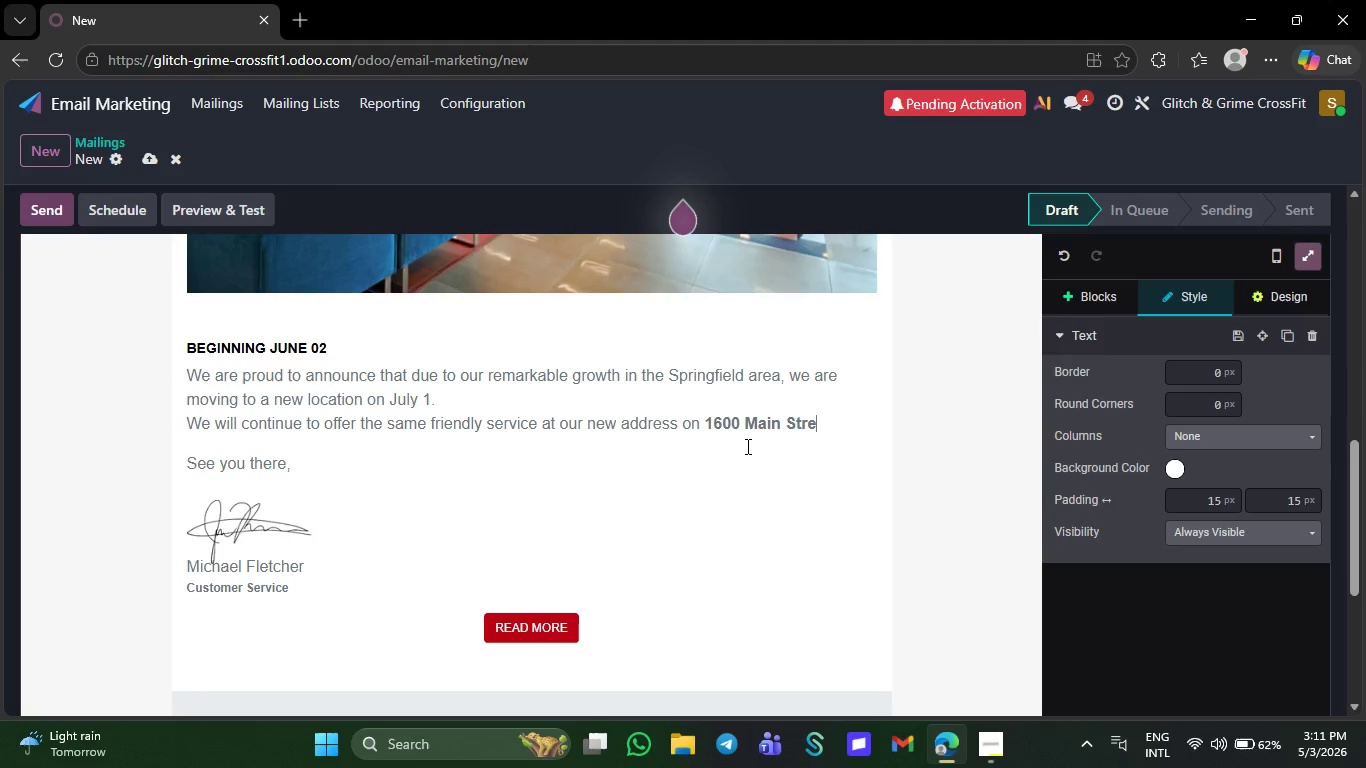 
key(Backspace)
 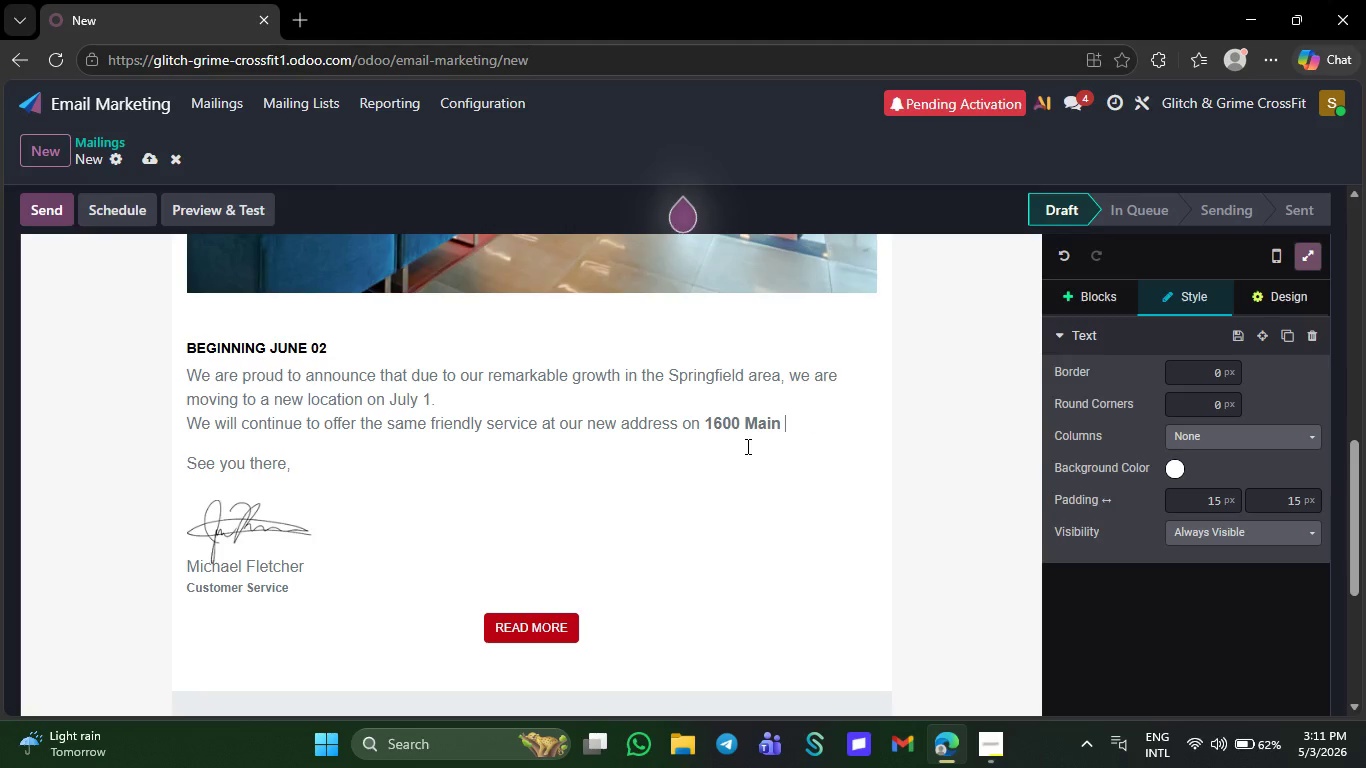 
key(Backspace)
 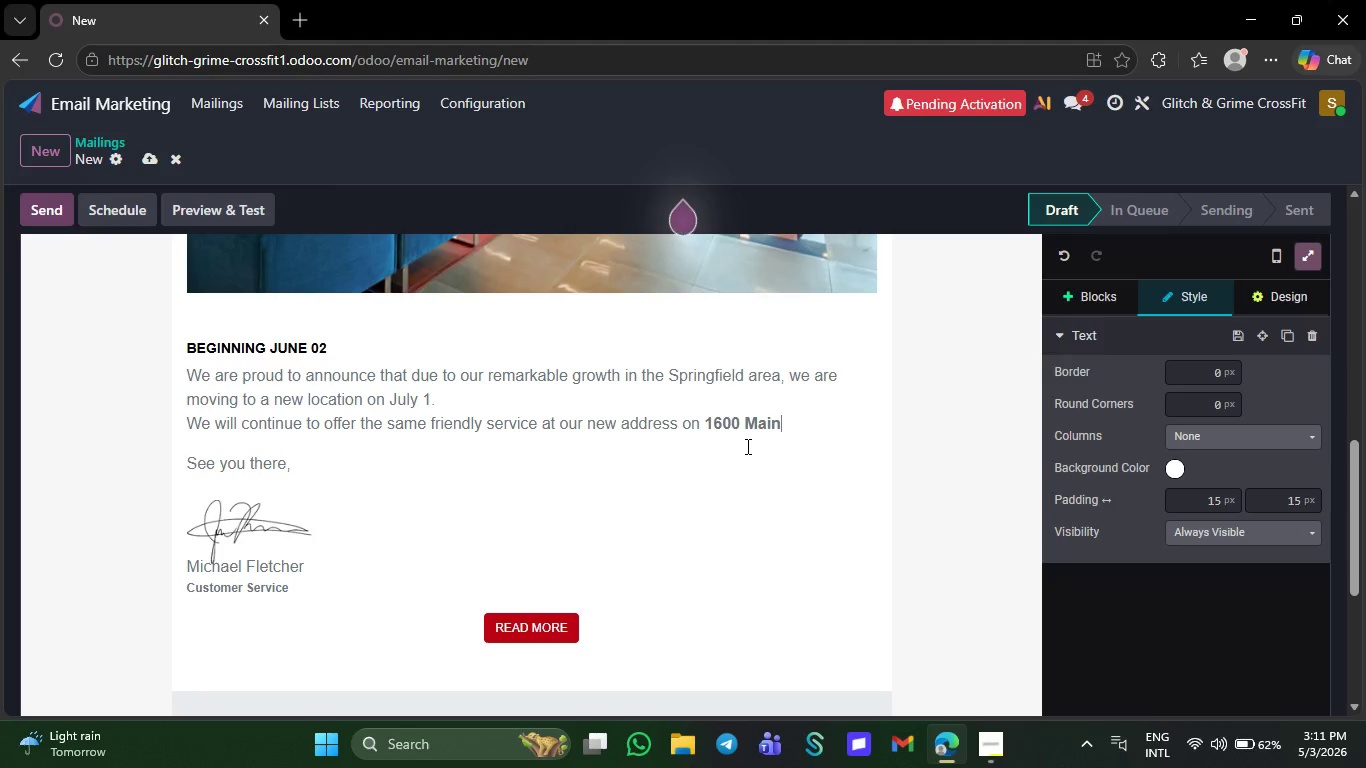 
key(Backspace)
 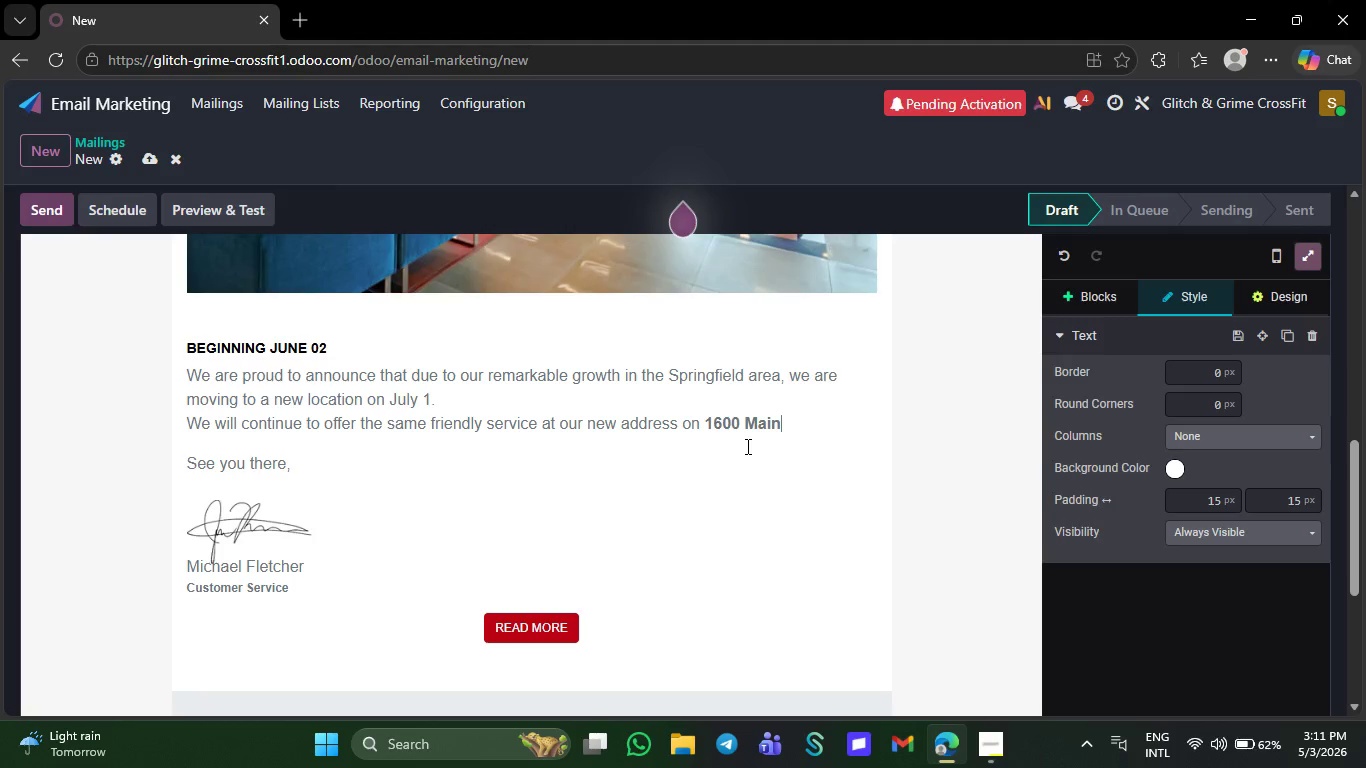 
key(Backspace)
 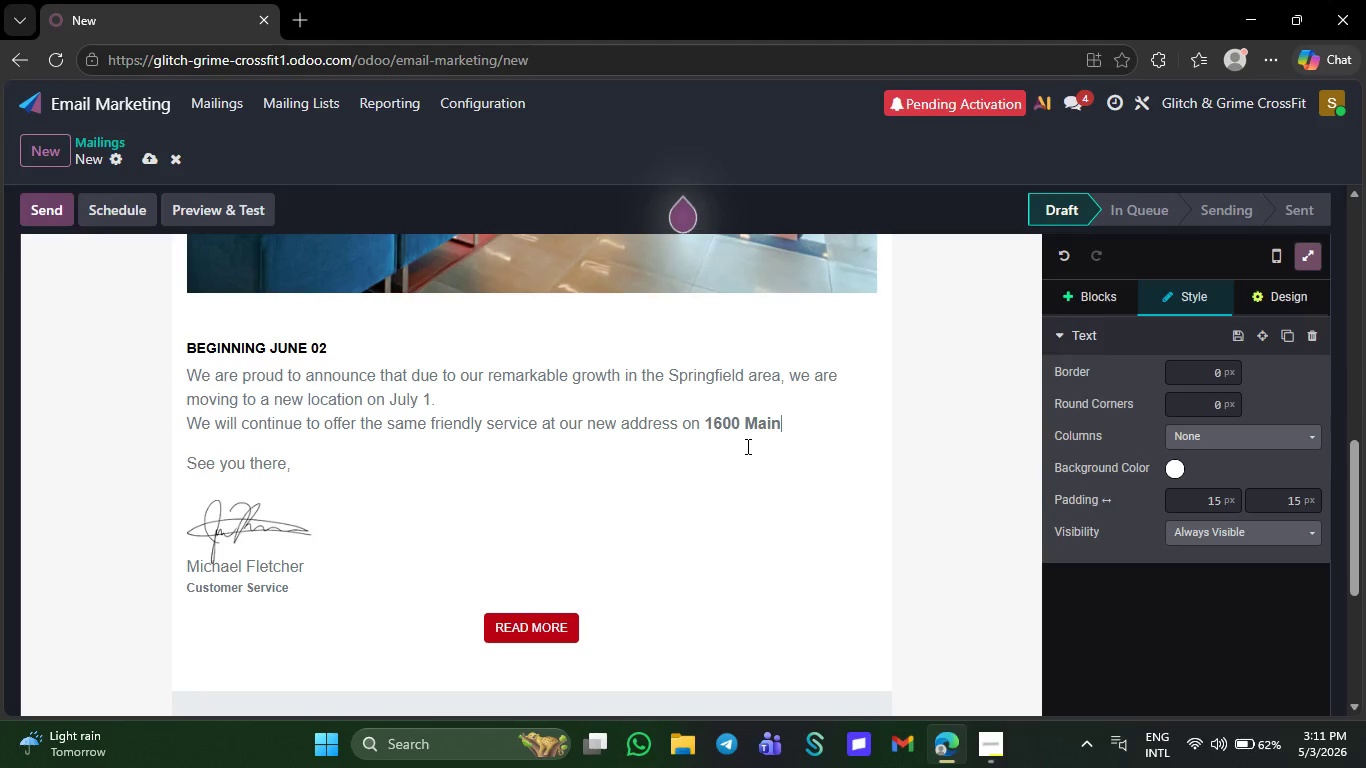 
key(Backspace)
 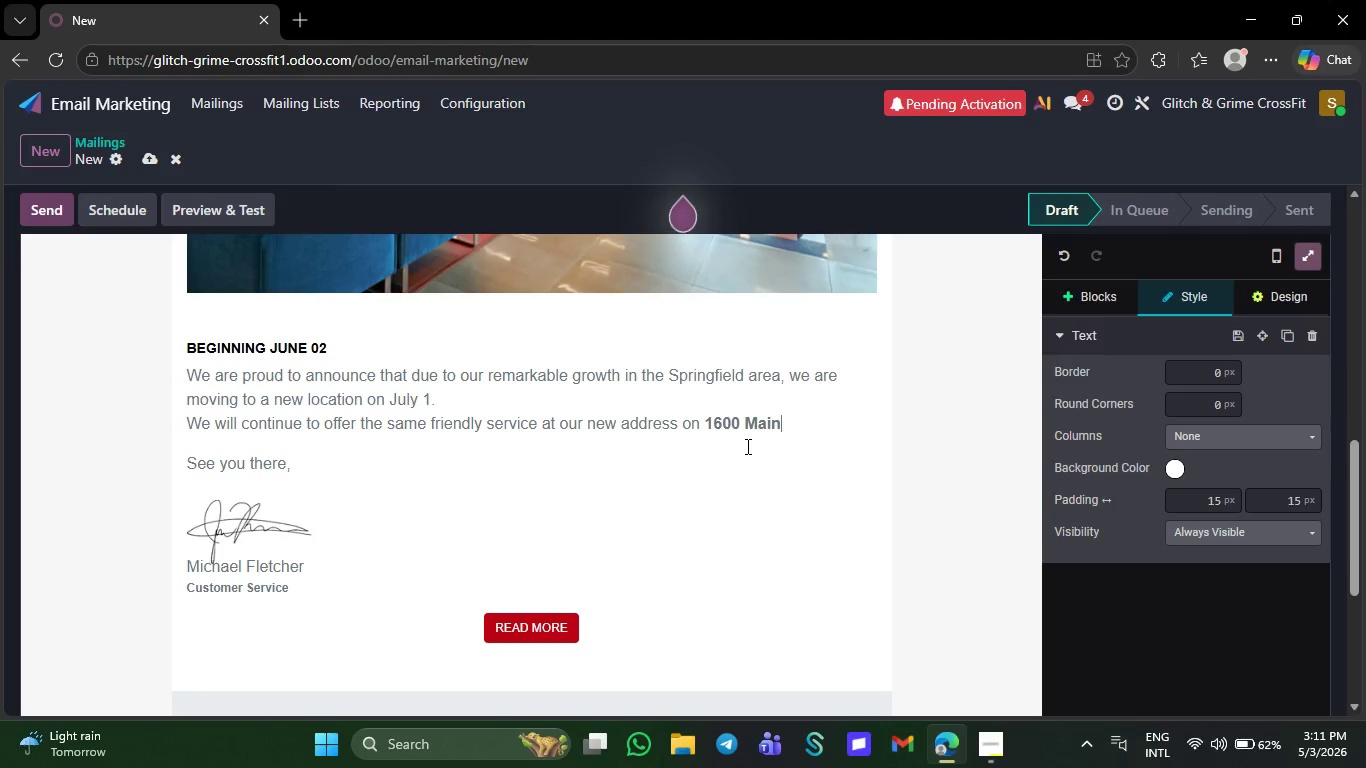 
key(Backspace)
 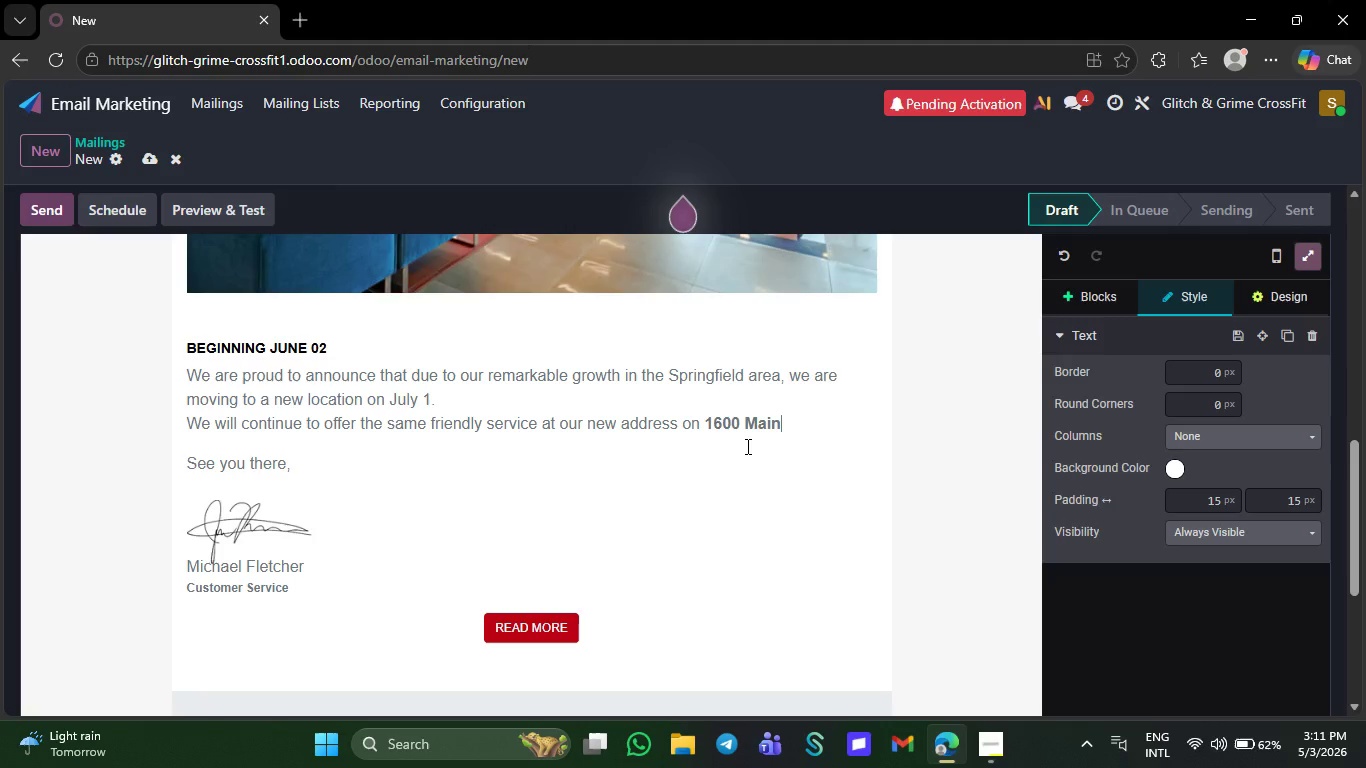 
key(Backspace)
 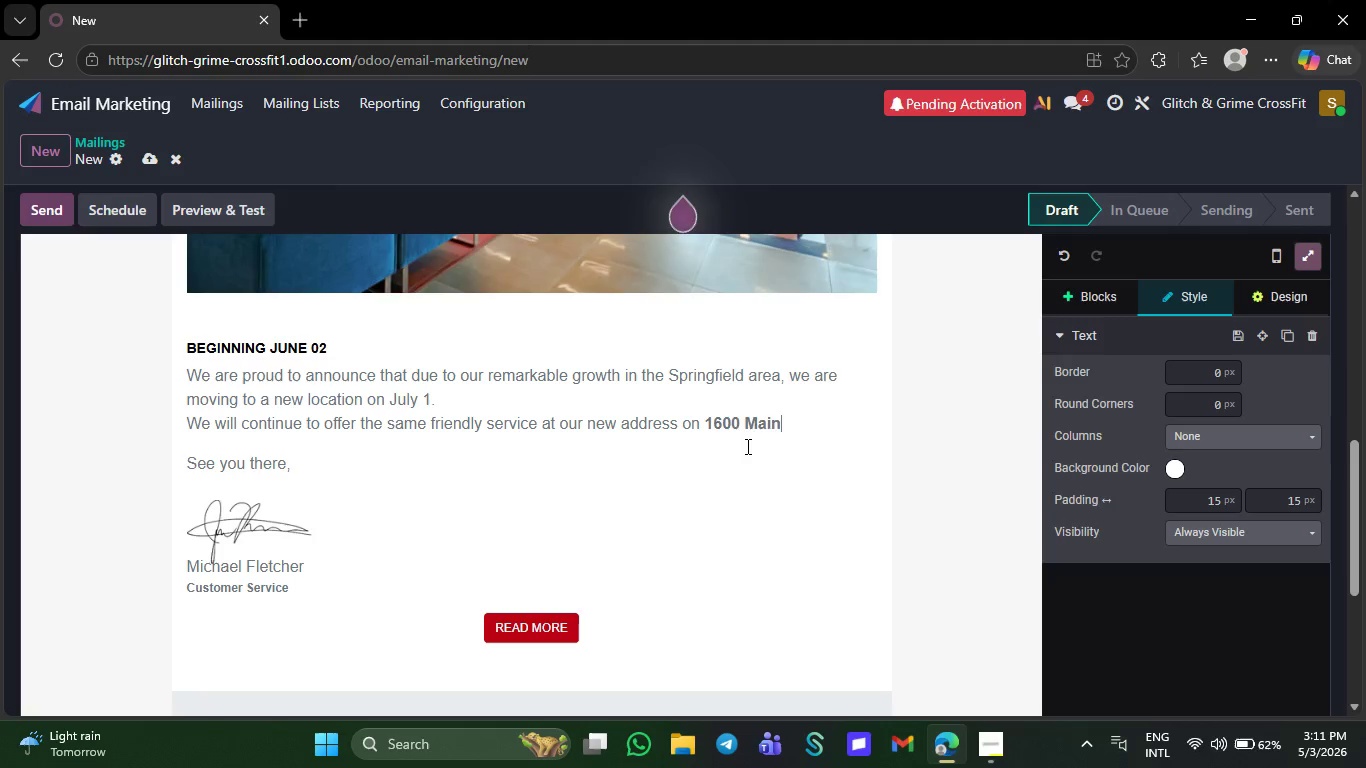 
key(Backspace)
 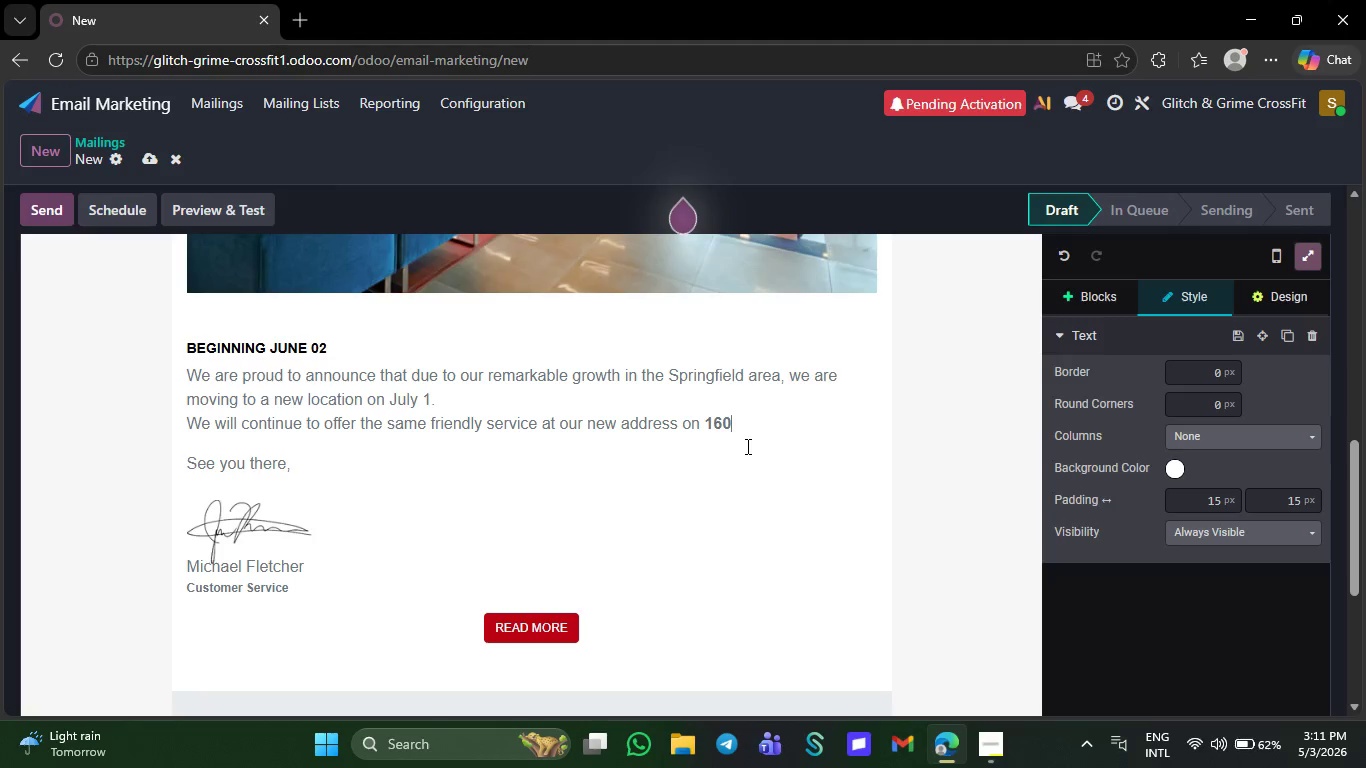 
key(Backspace)
 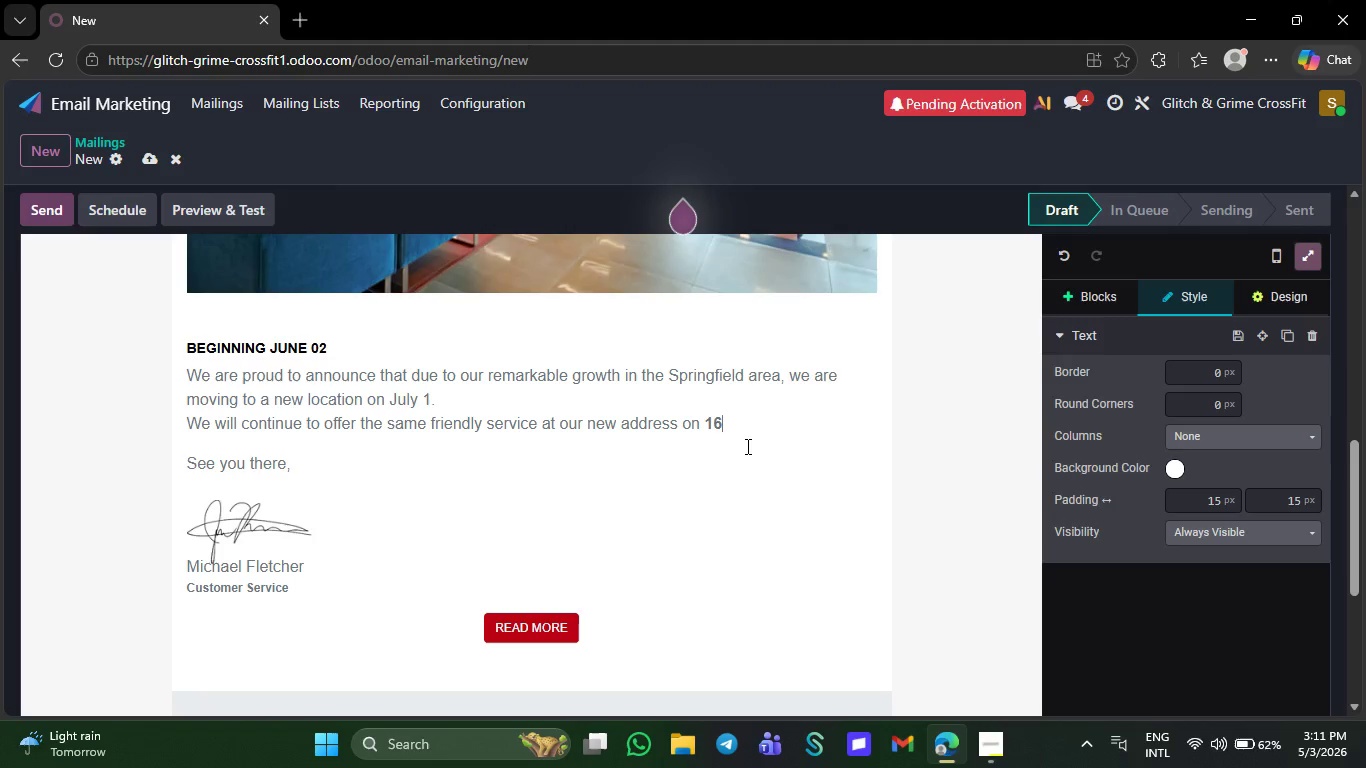 
key(Backspace)
 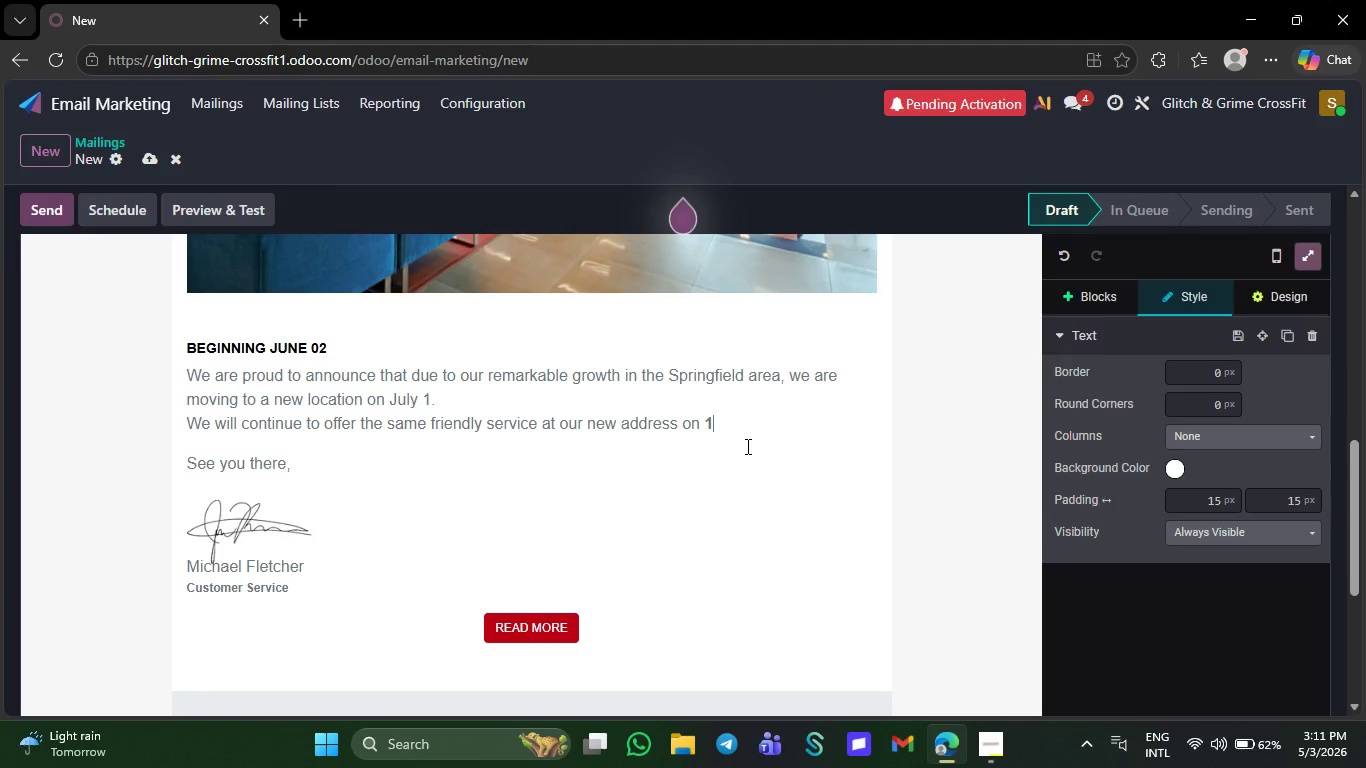 
key(Backspace)
 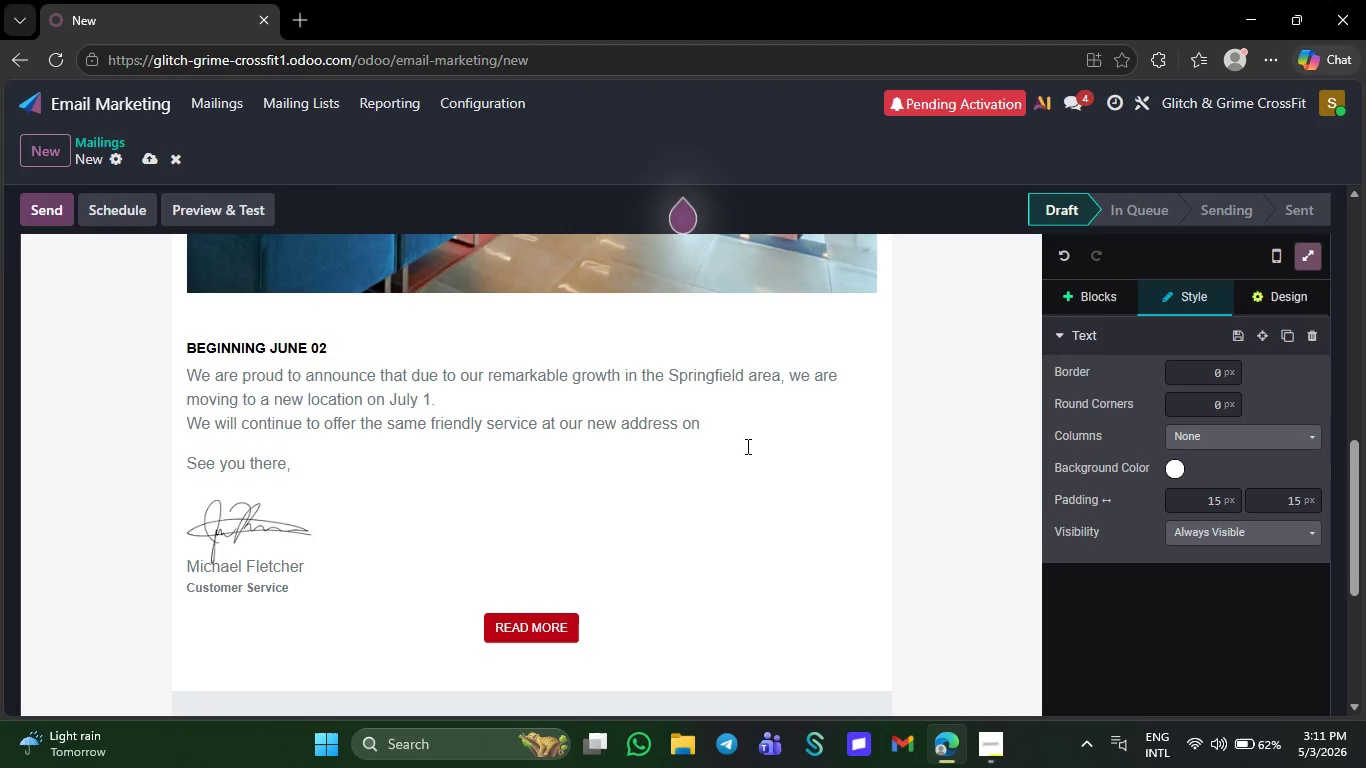 
key(Backspace)
 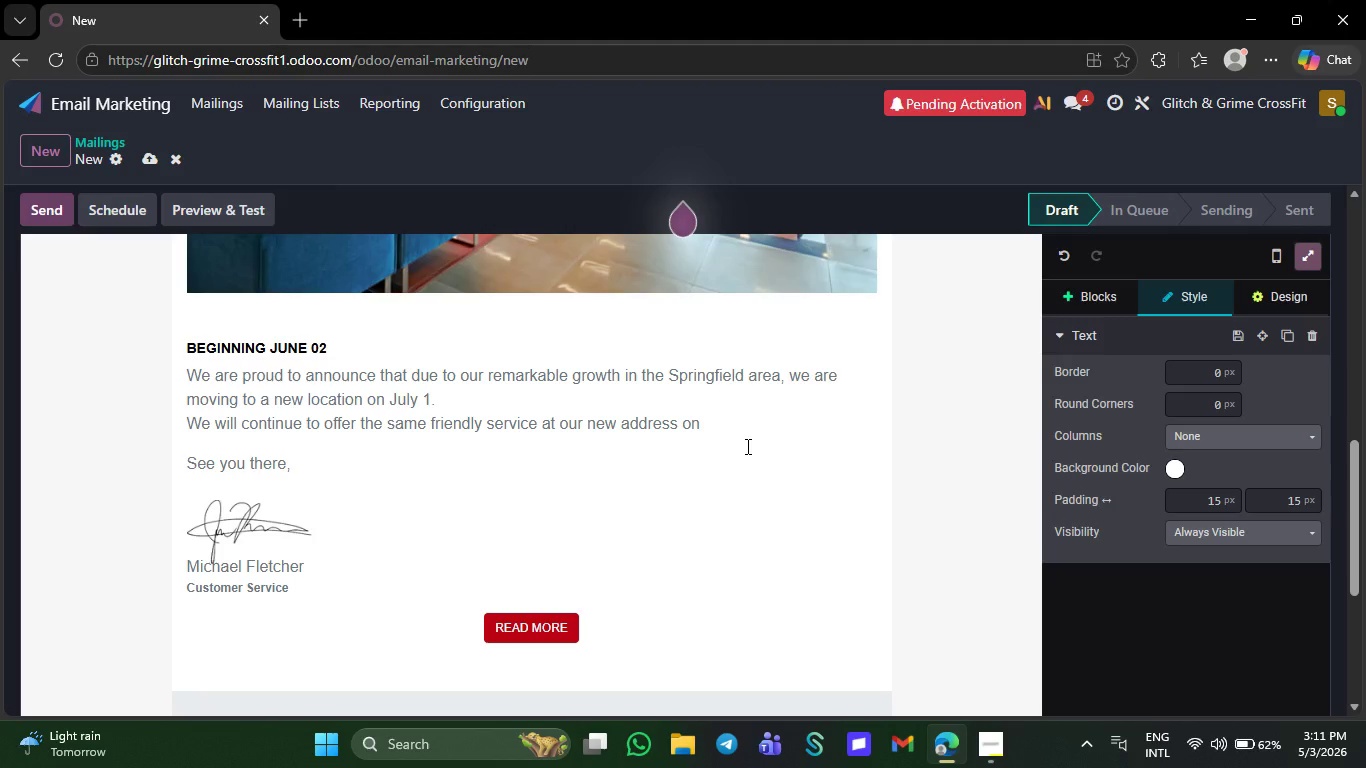 
key(Backspace)
 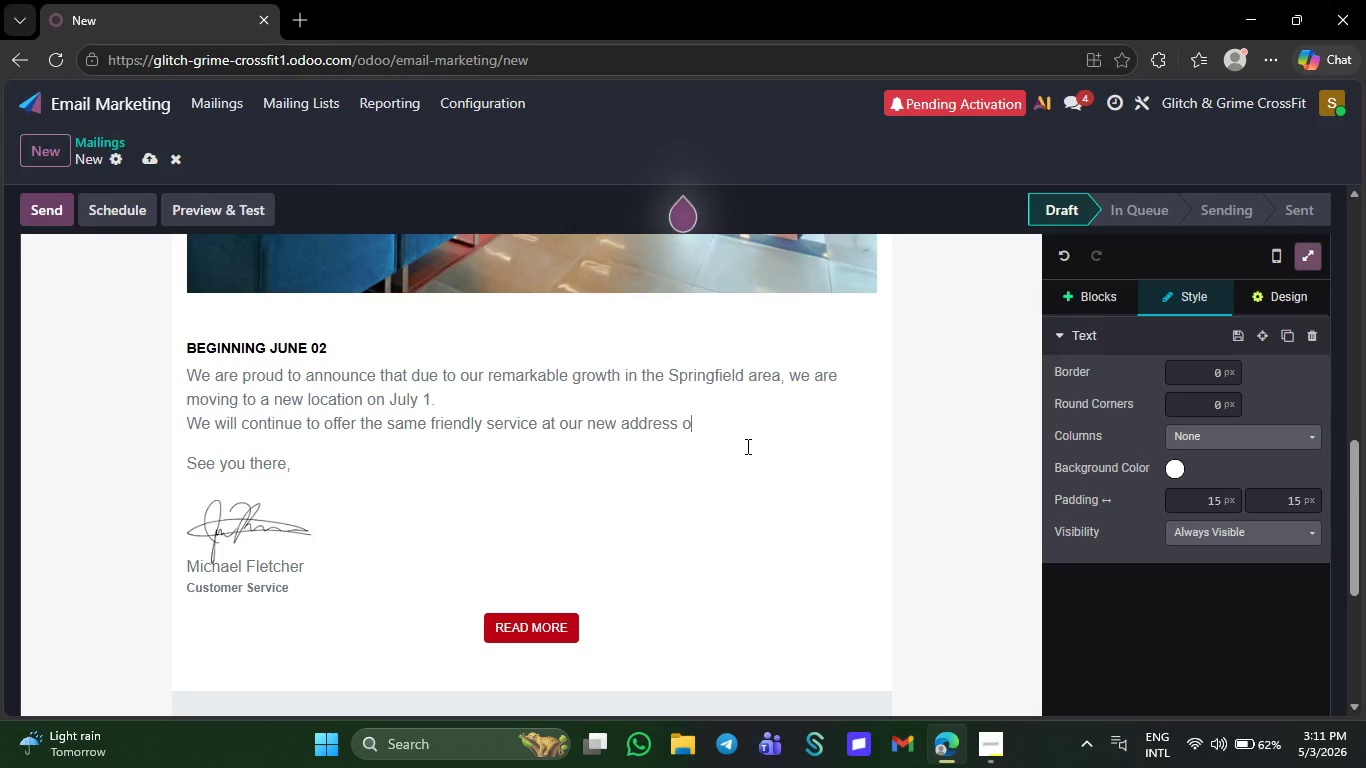 
key(Backspace)
 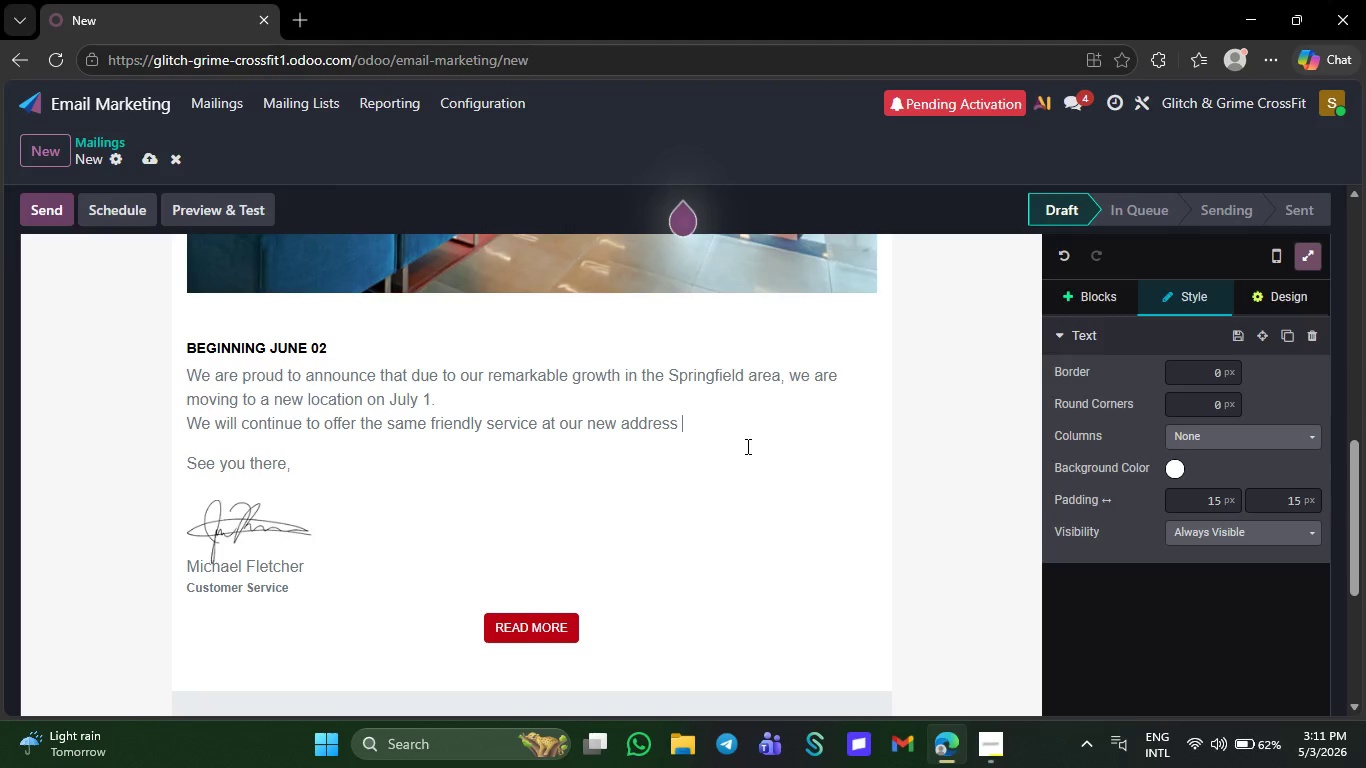 
key(Backspace)
 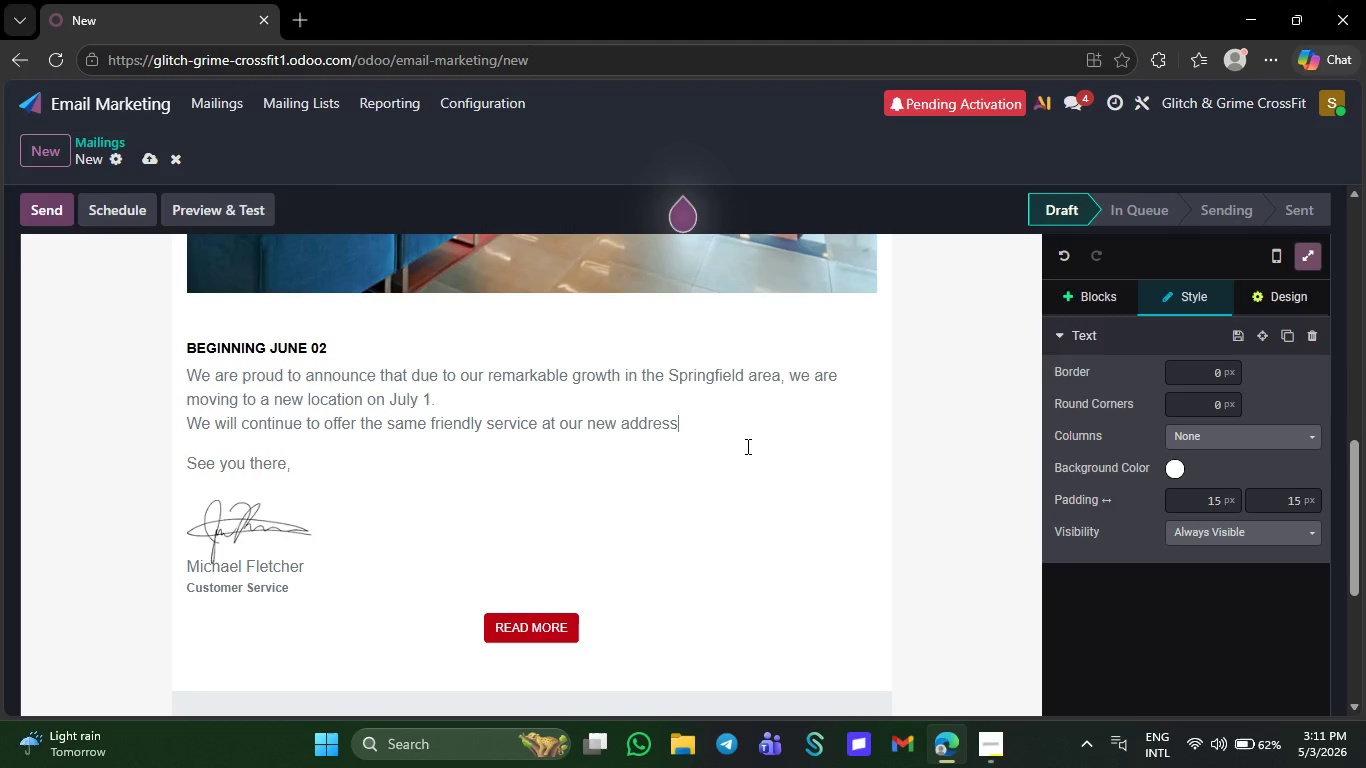 
key(Backspace)
 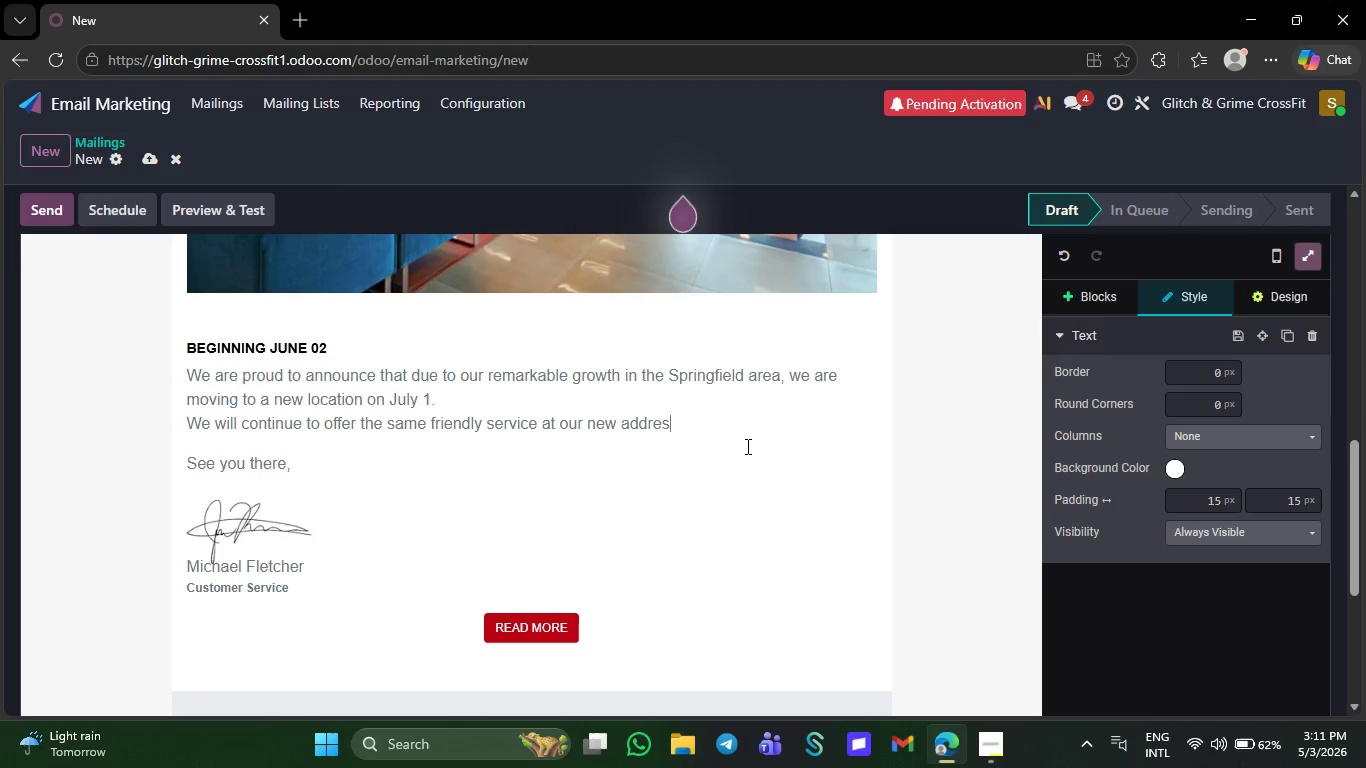 
key(Backspace)
 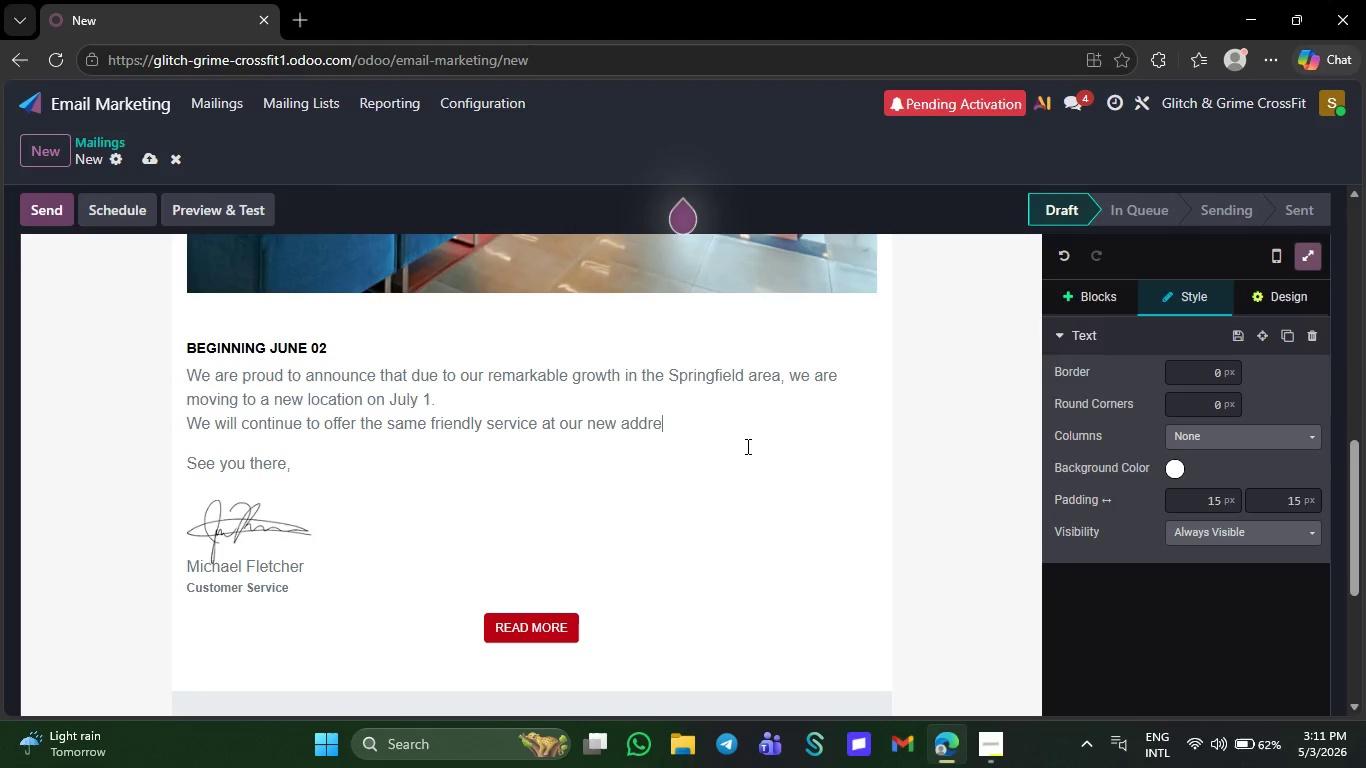 
key(Backspace)
 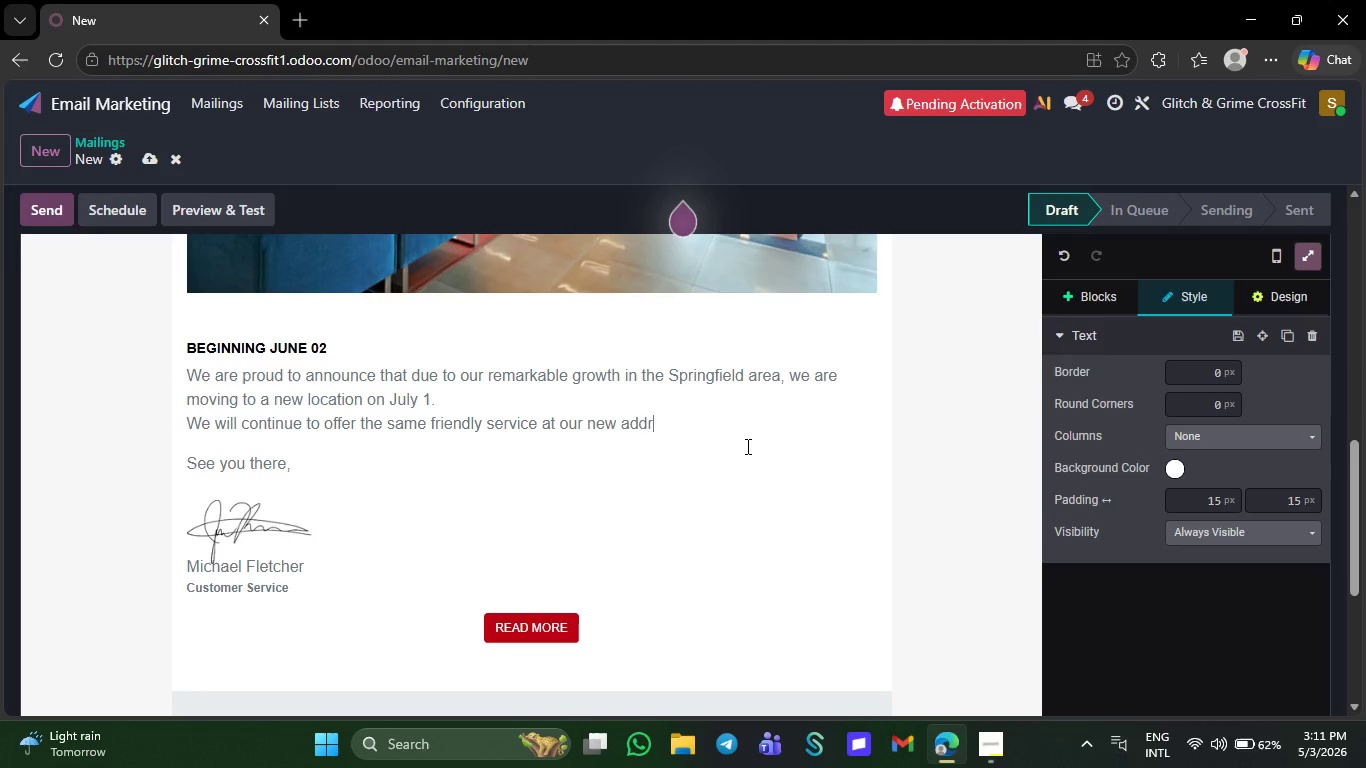 
key(Backspace)
 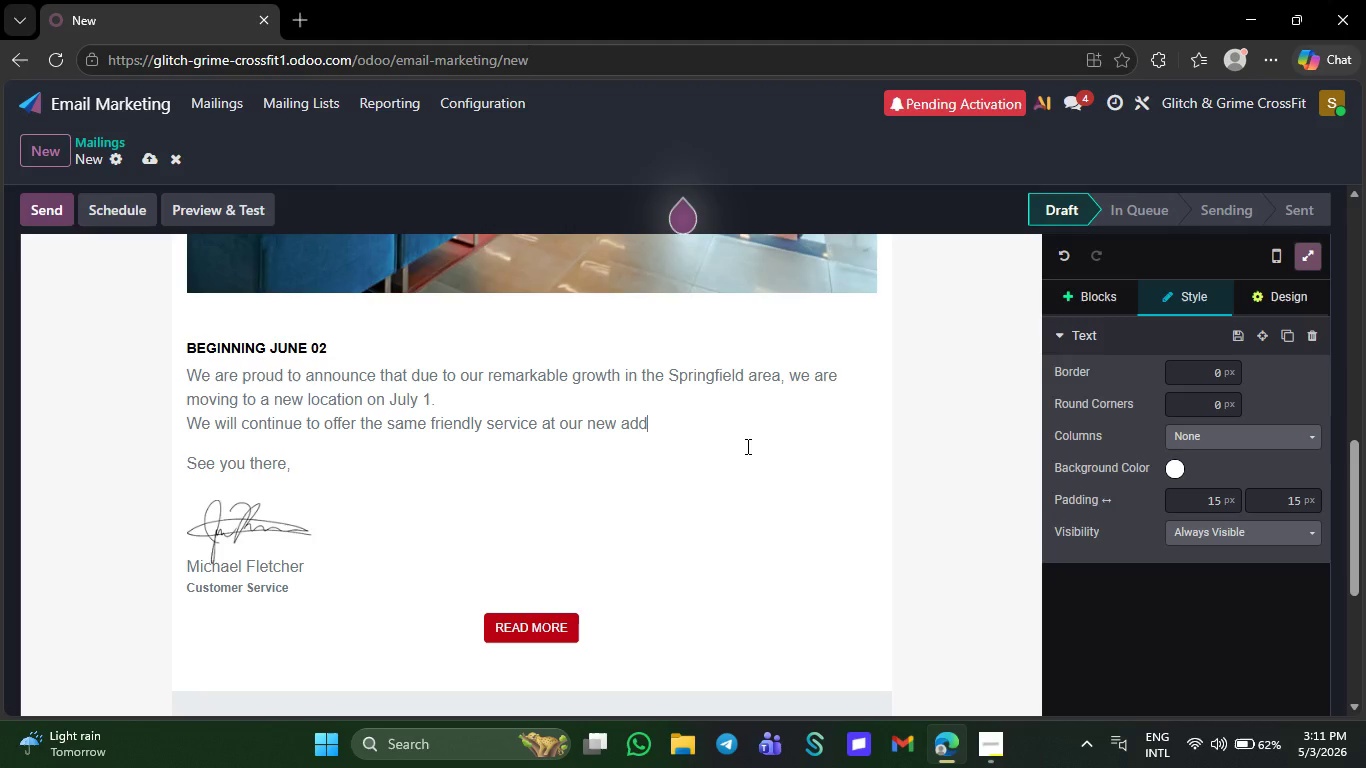 
key(Backspace)
 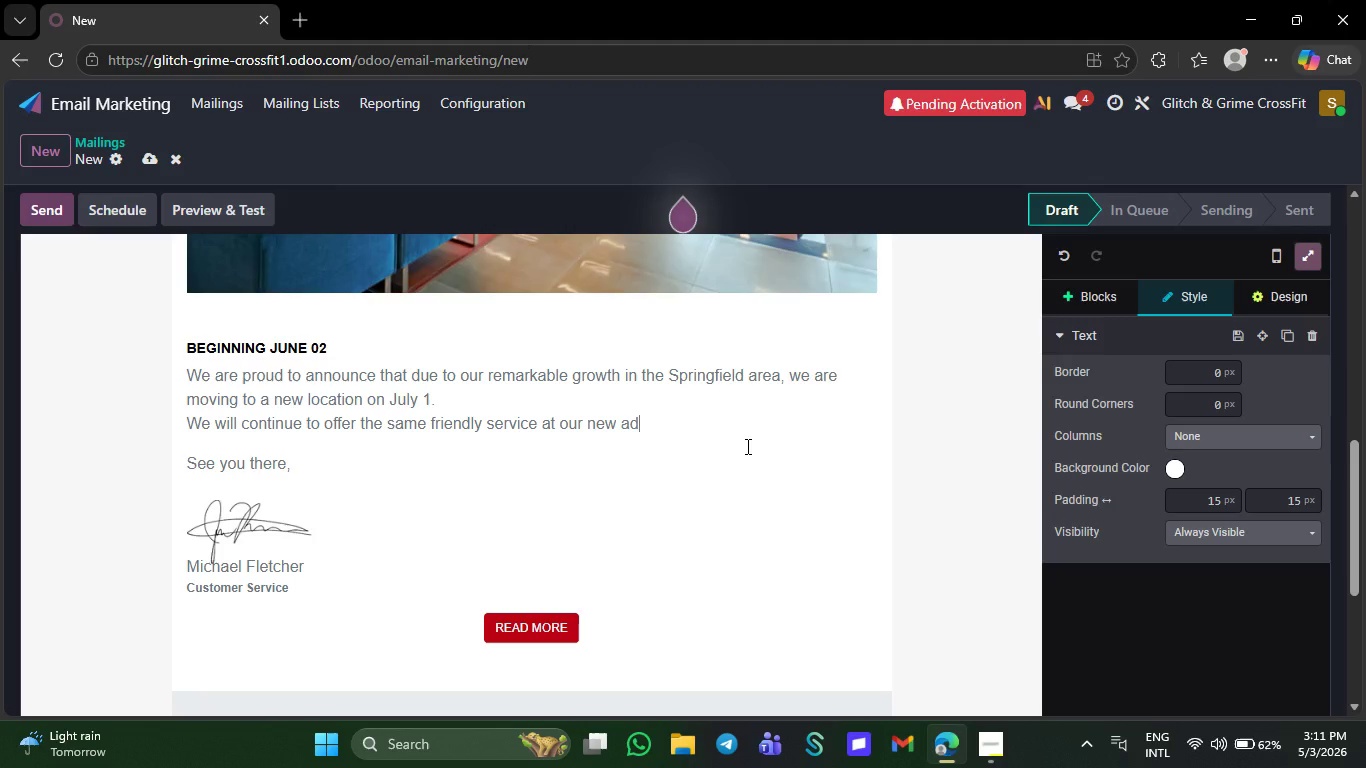 
key(Backspace)
 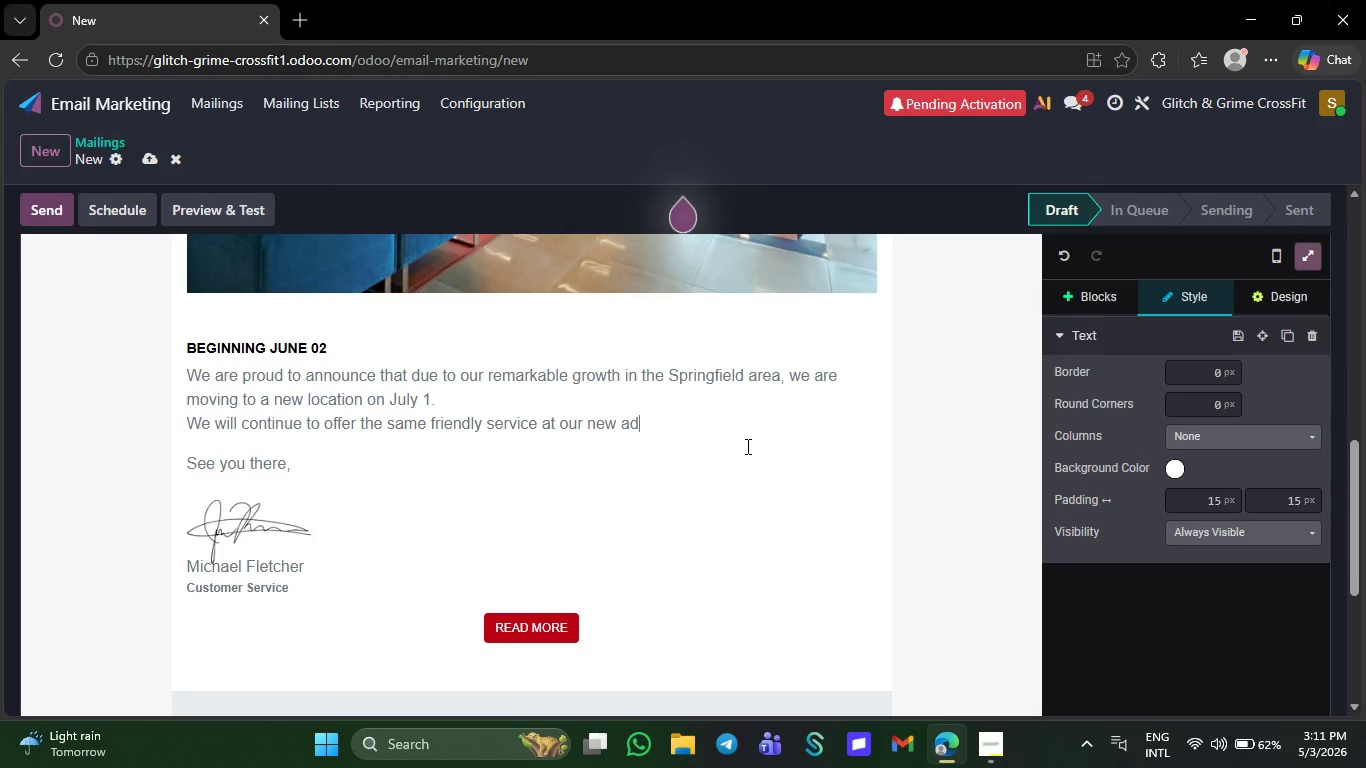 
key(Backspace)
 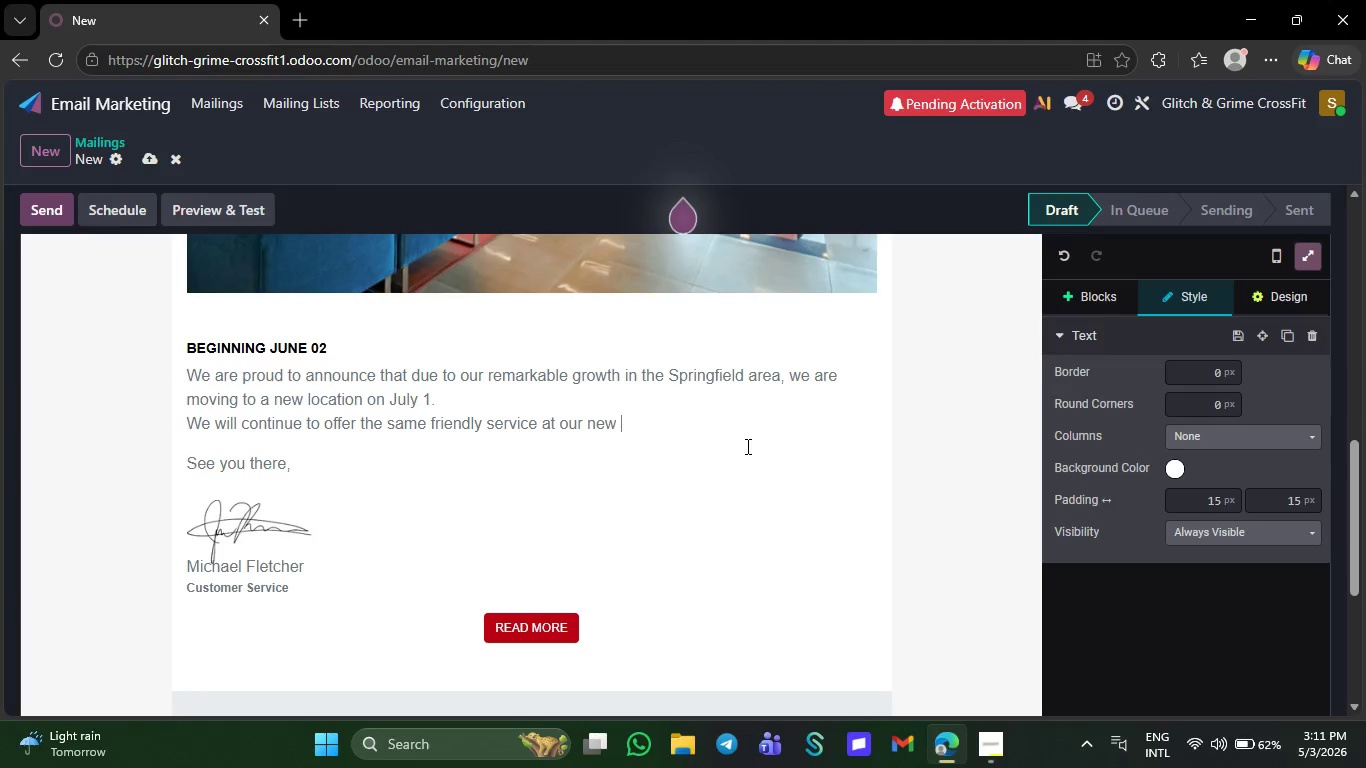 
key(Backspace)
 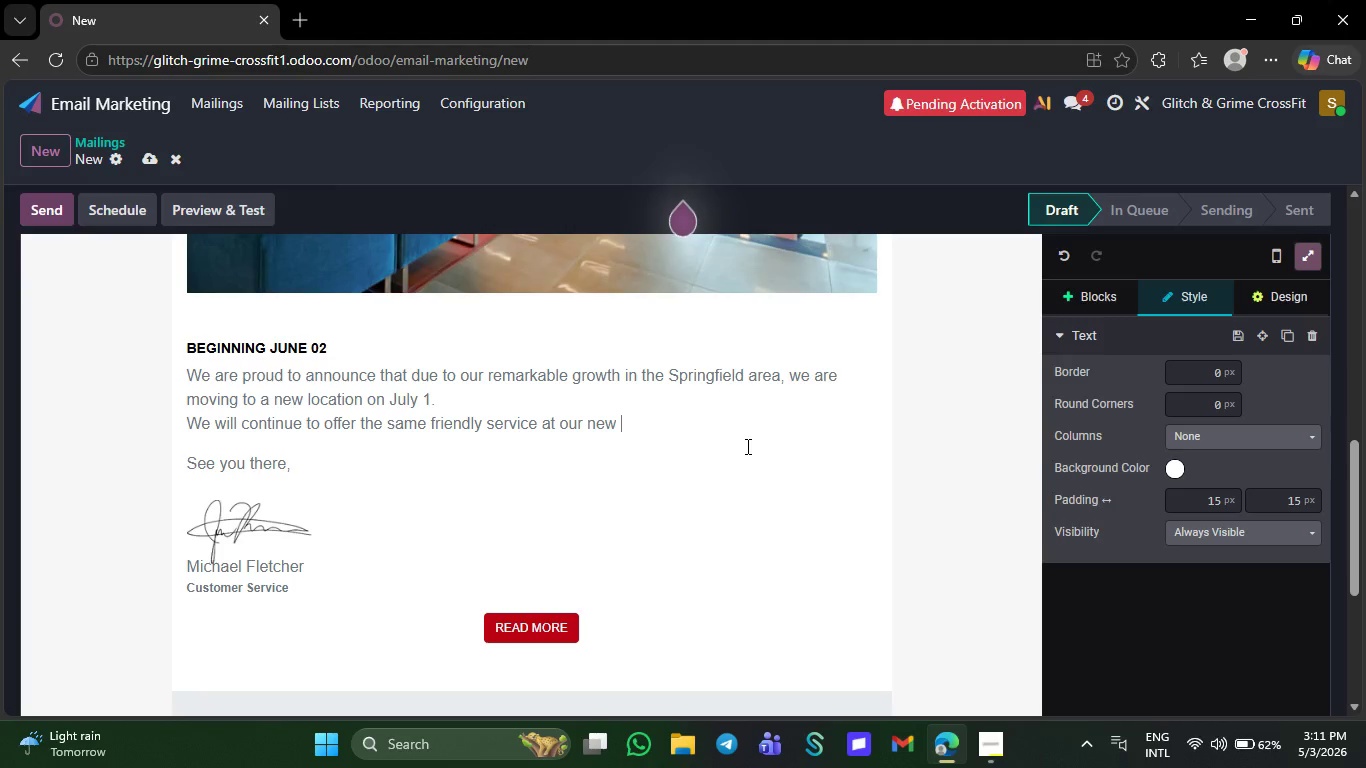 
key(Backspace)
 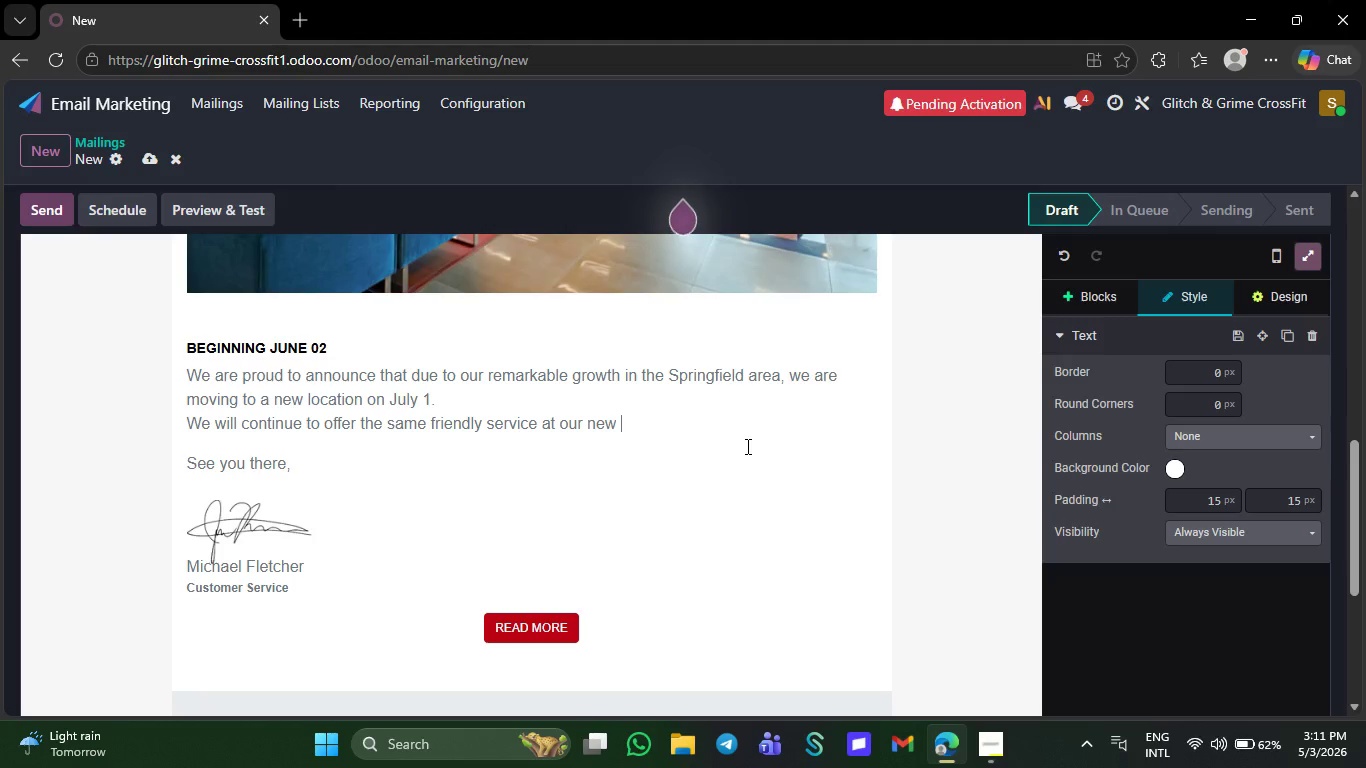 
key(Backspace)
 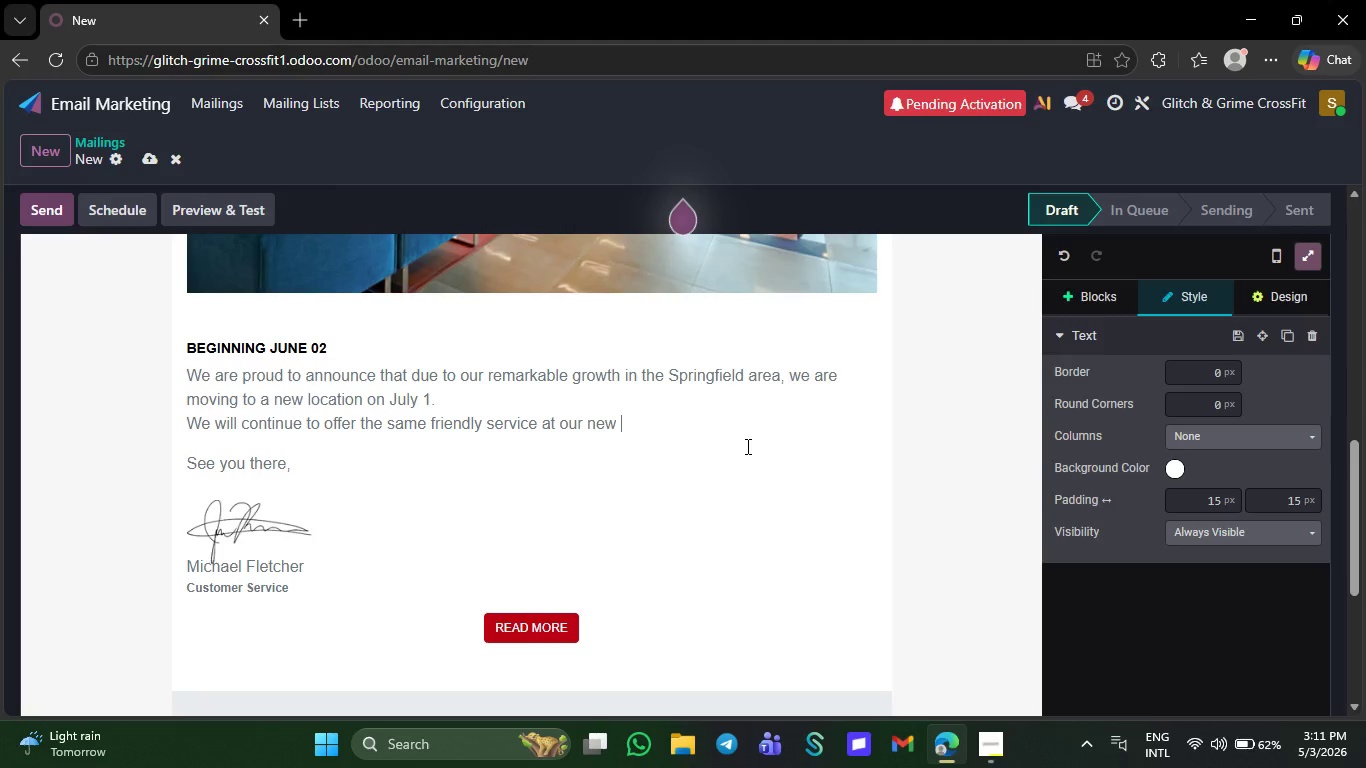 
key(Backspace)
 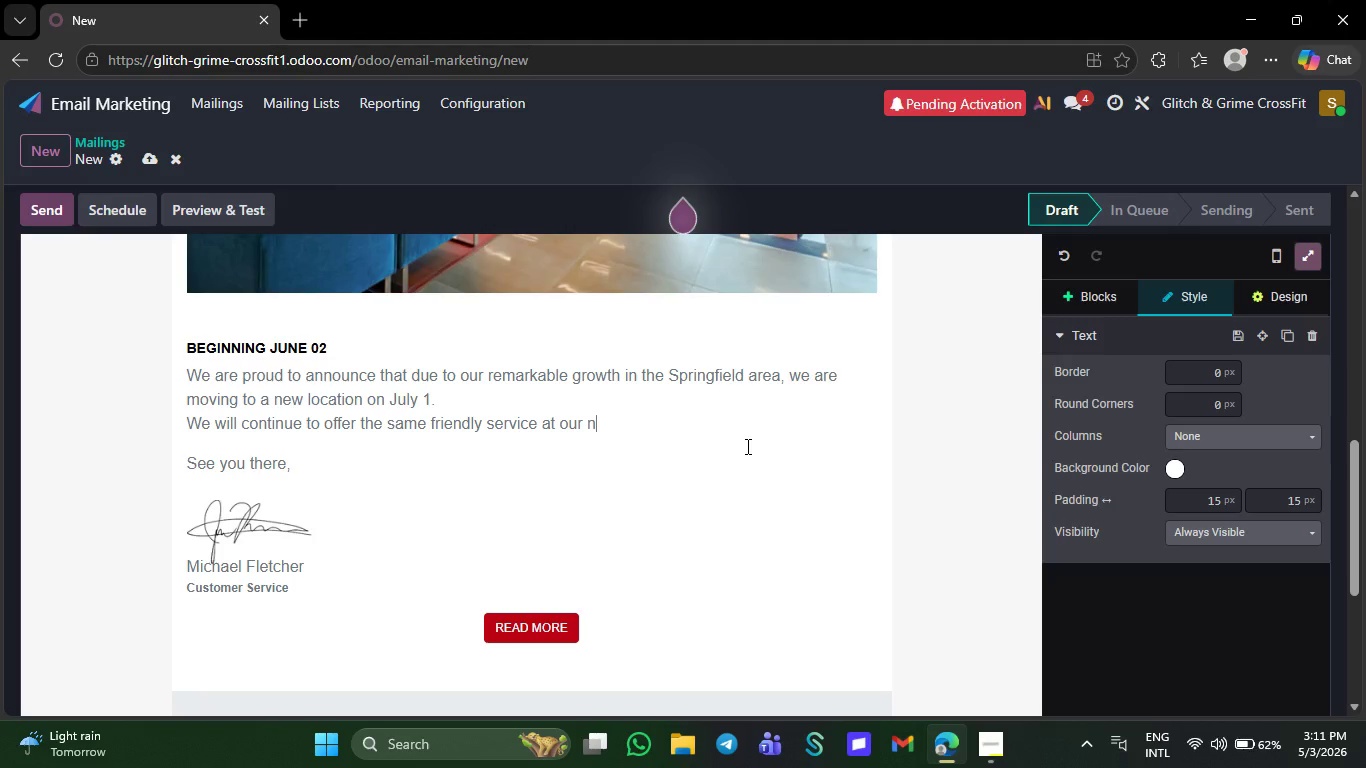 
key(Backspace)
 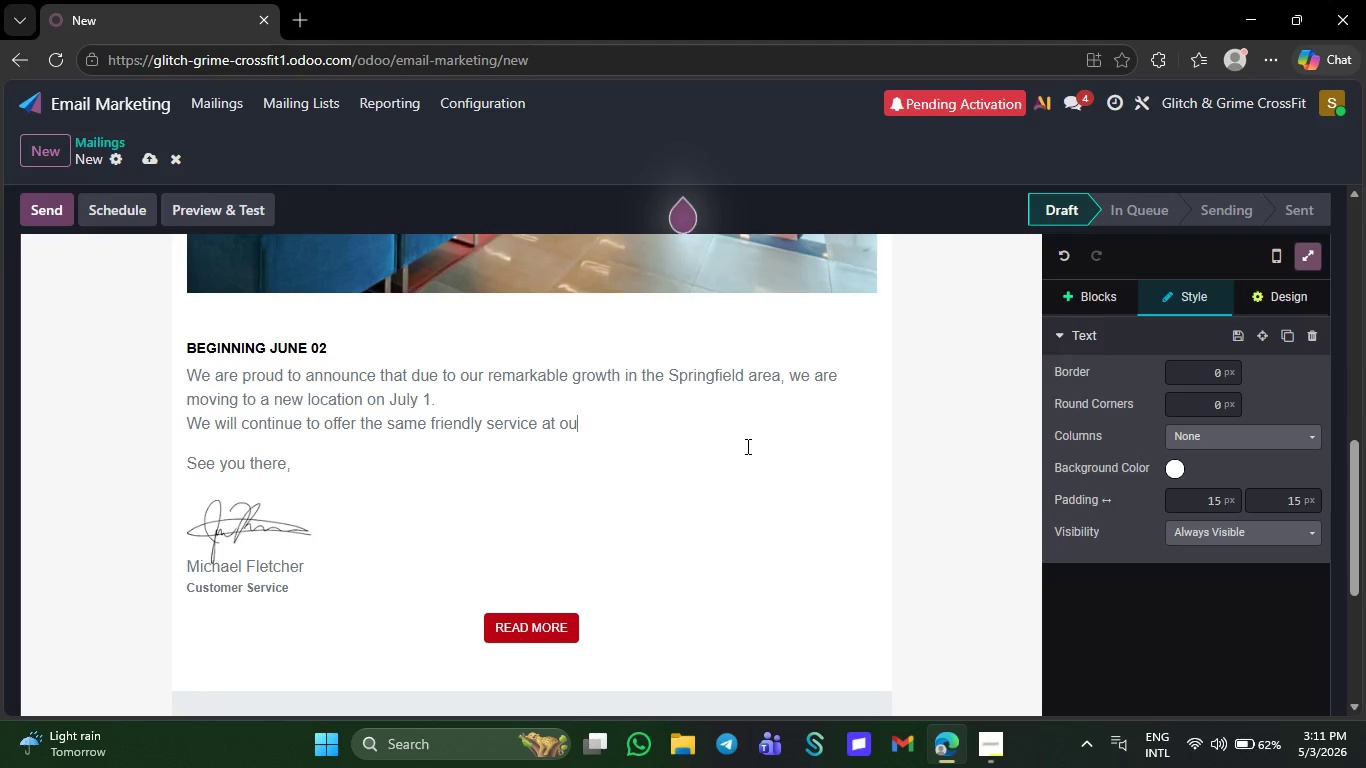 
key(Backspace)
 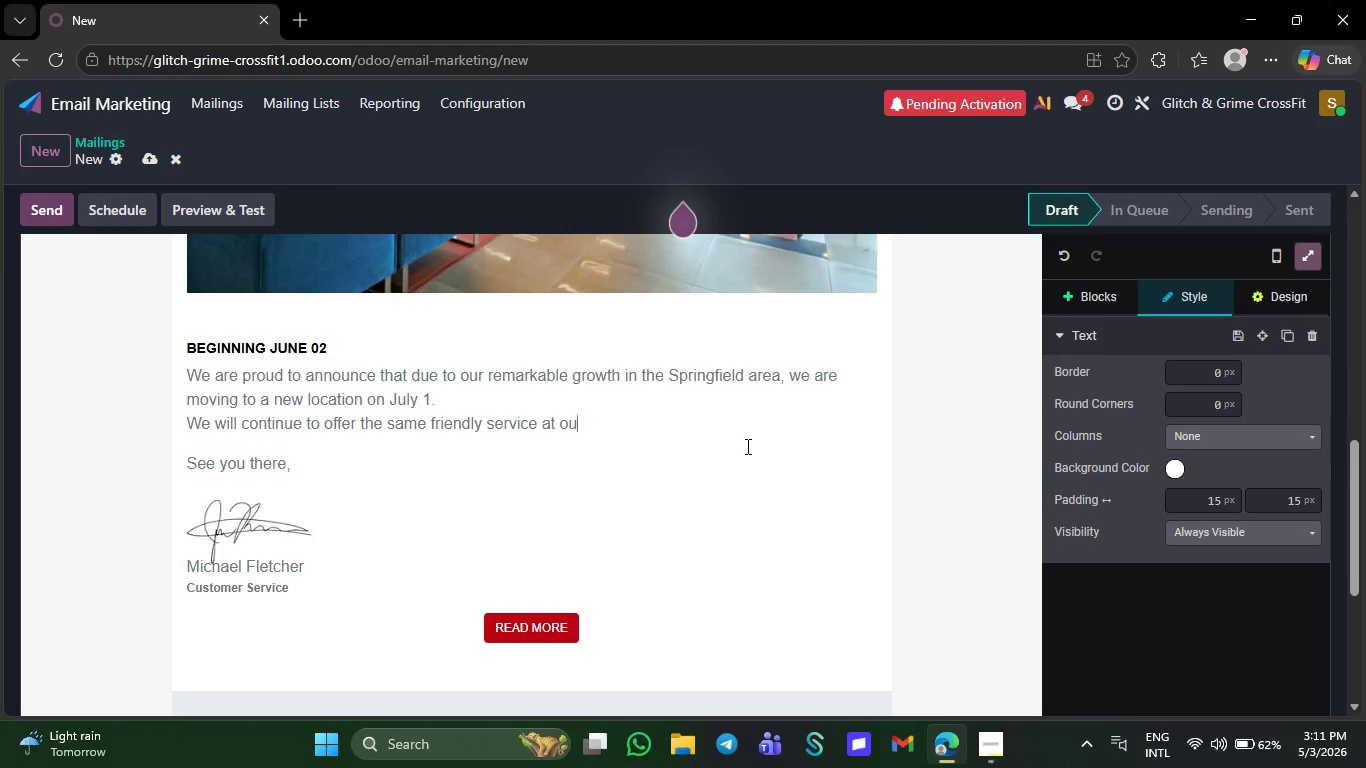 
key(Backspace)
 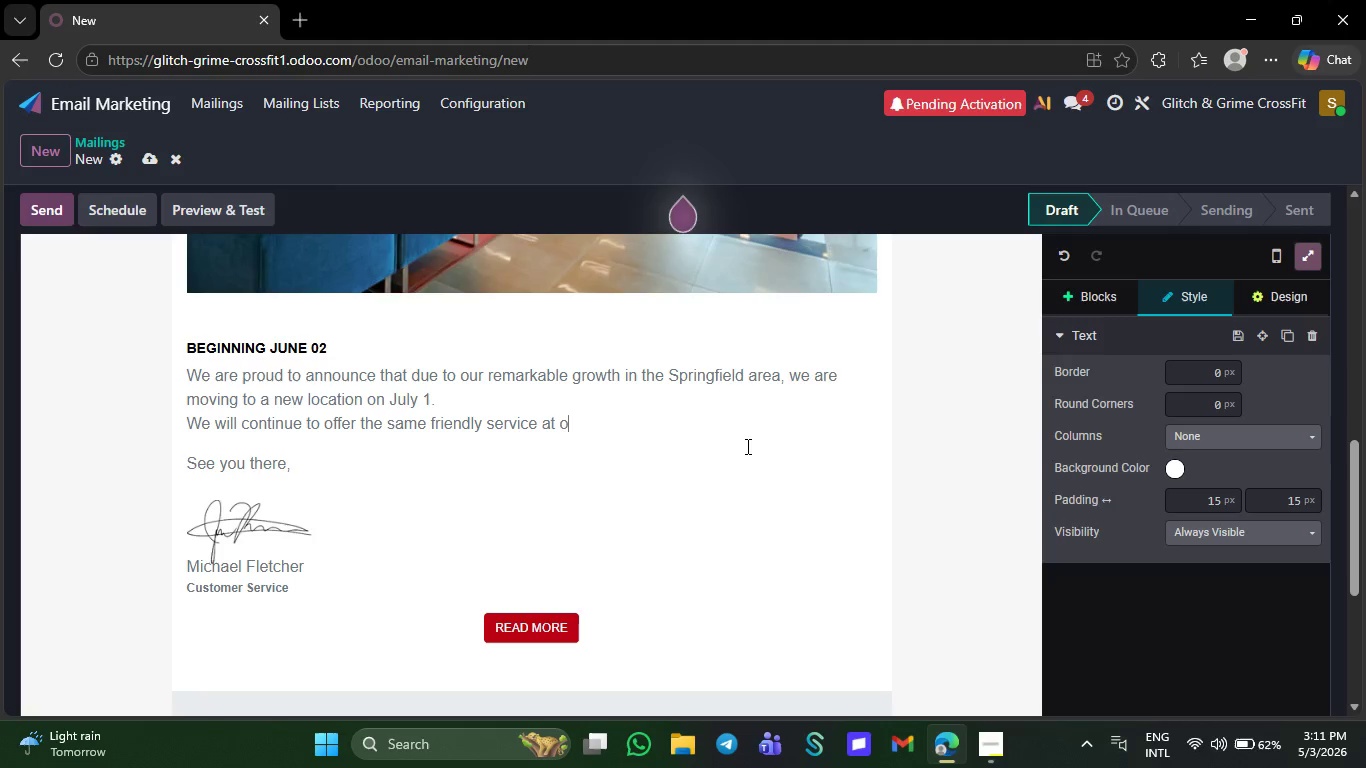 
key(Backspace)
 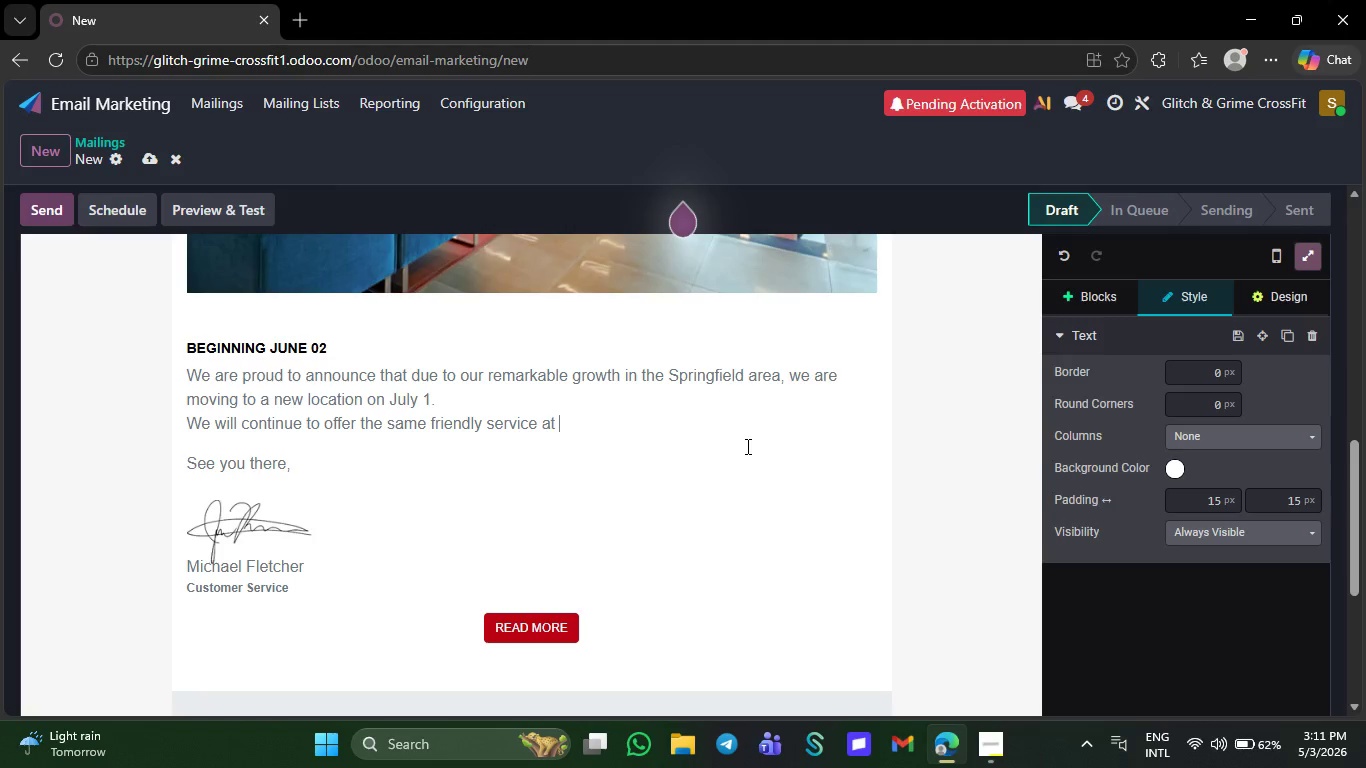 
key(Backspace)
 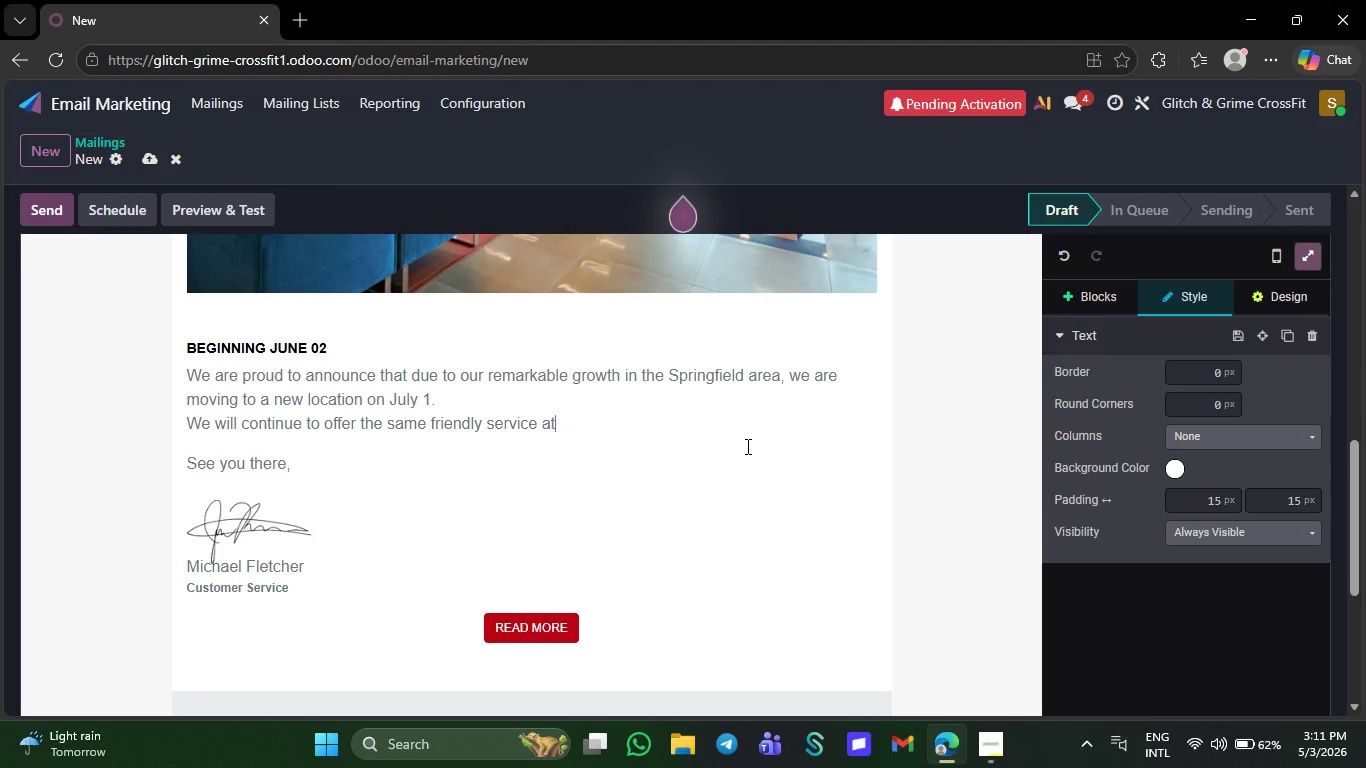 
key(Backspace)
 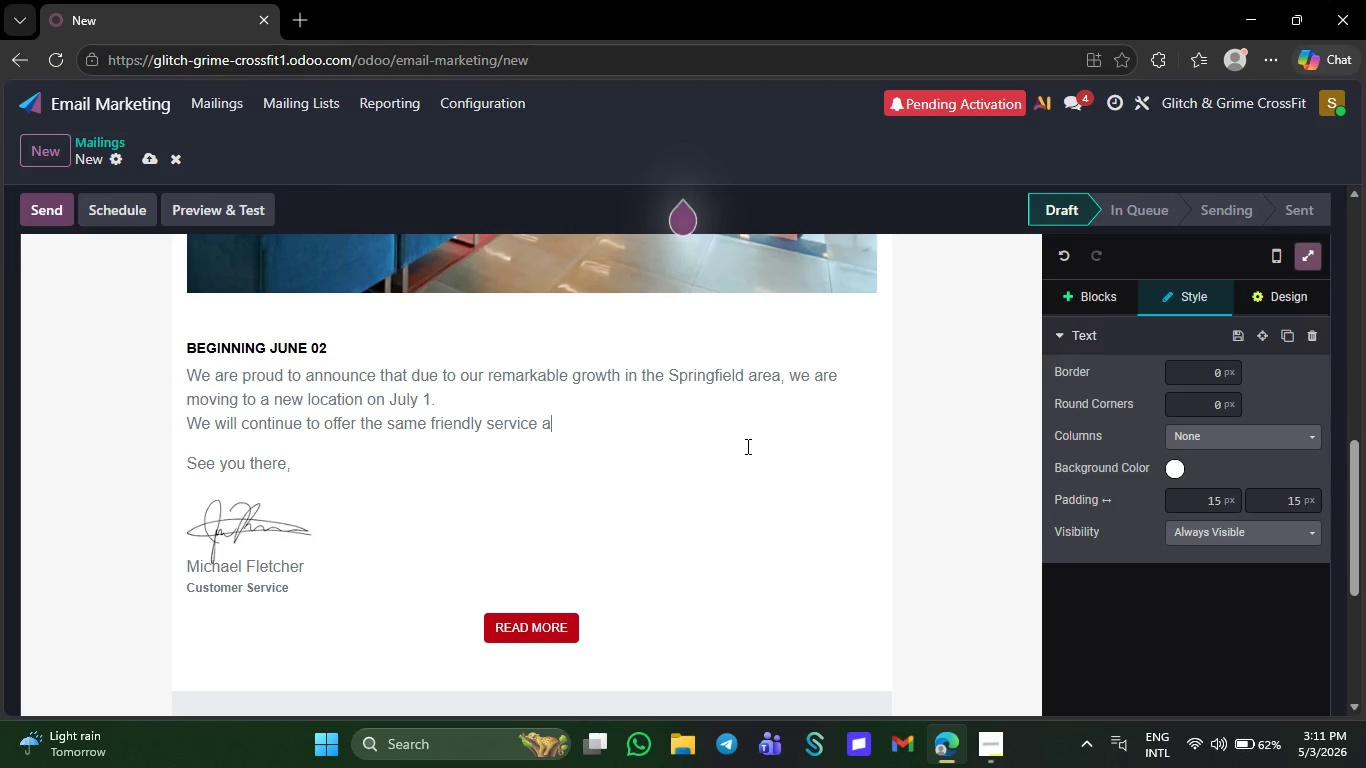 
key(Backspace)
 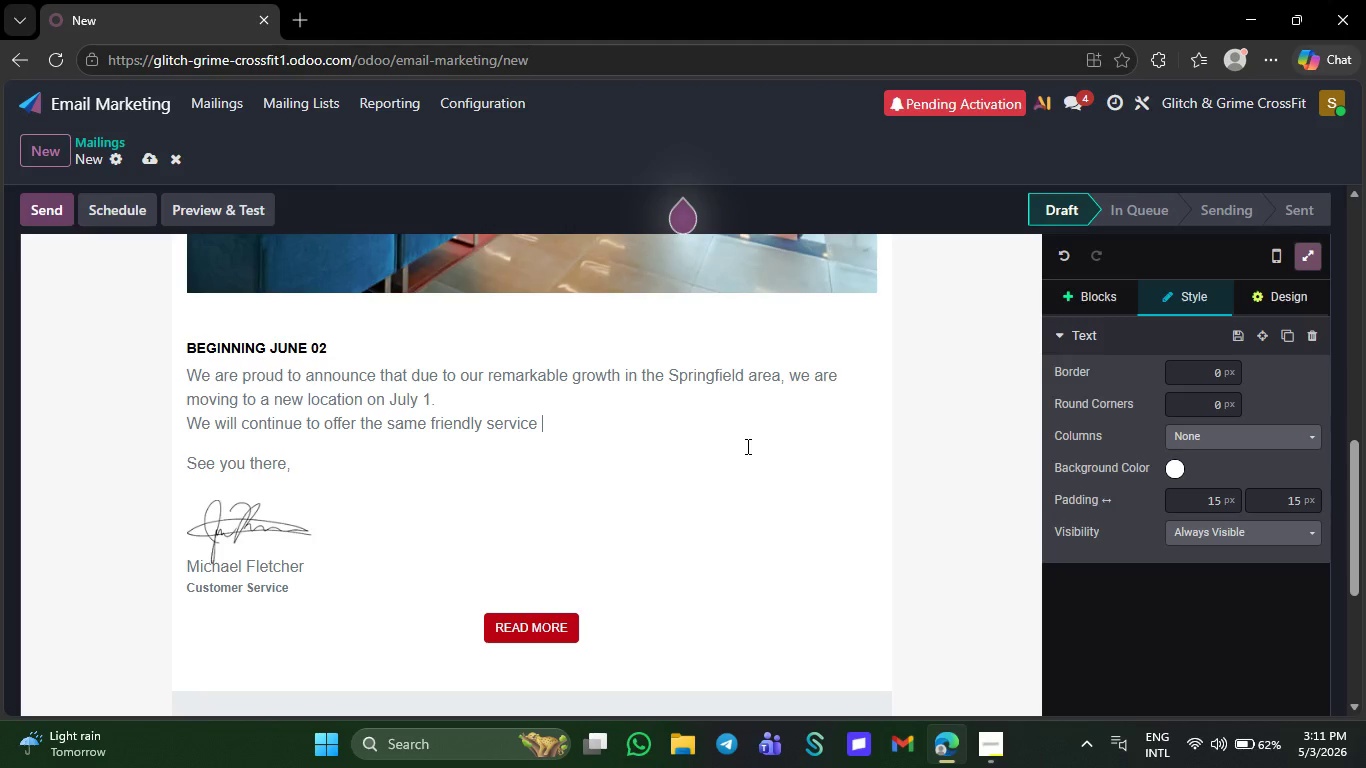 
key(Backspace)
 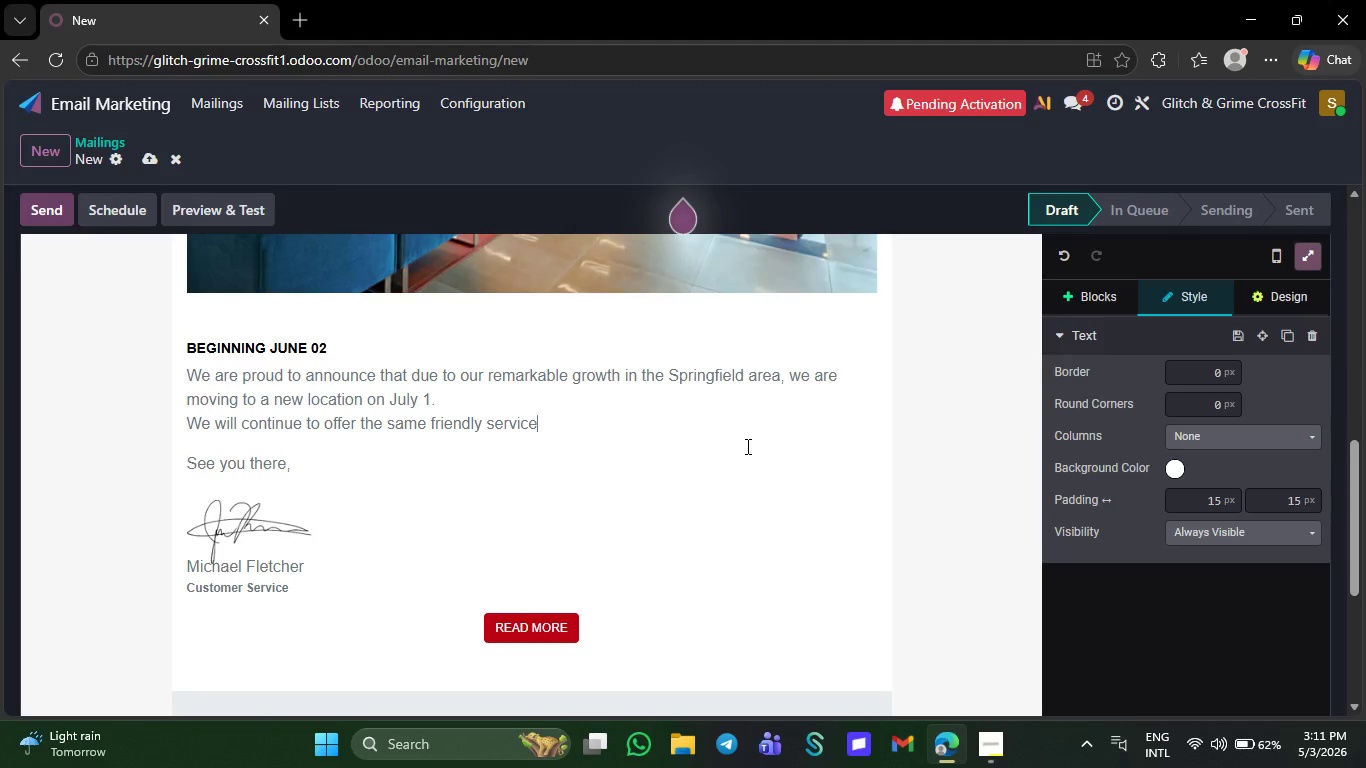 
key(Backspace)
 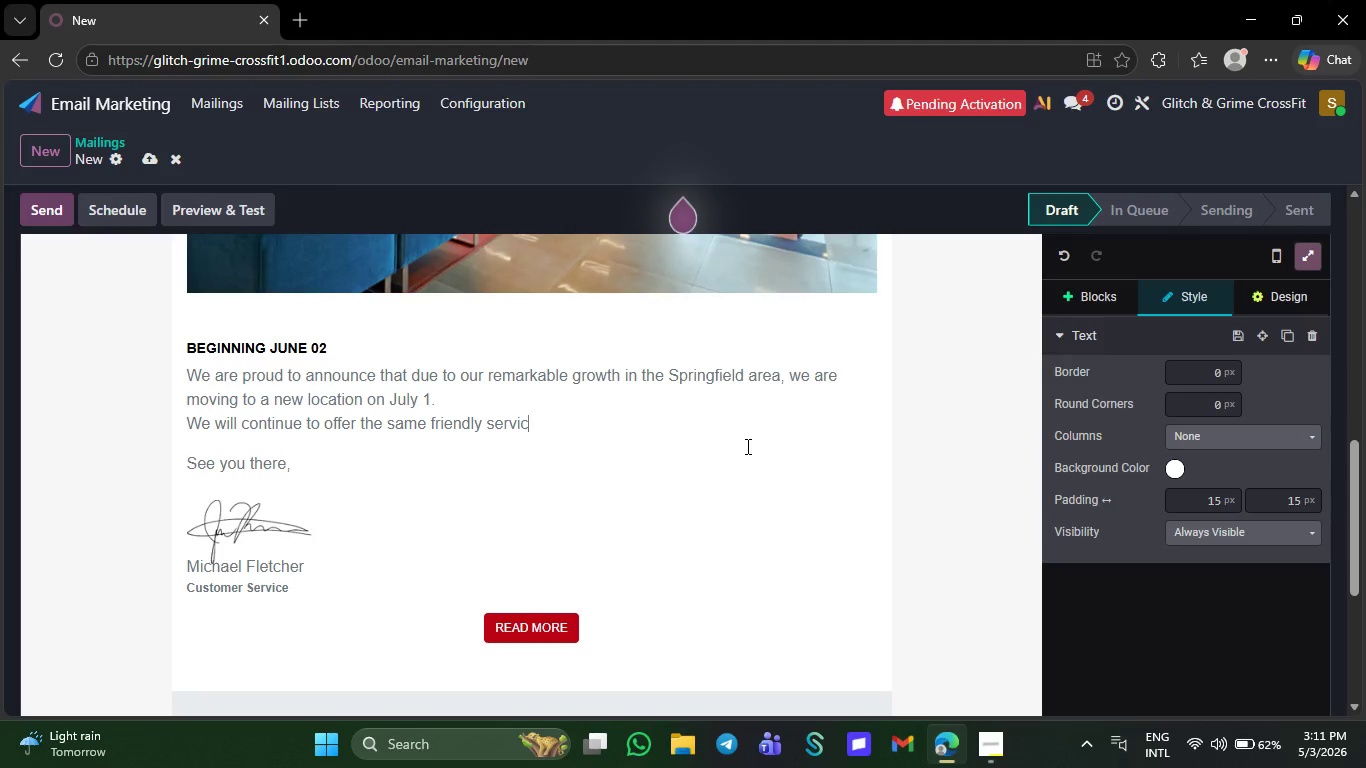 
key(Backspace)
 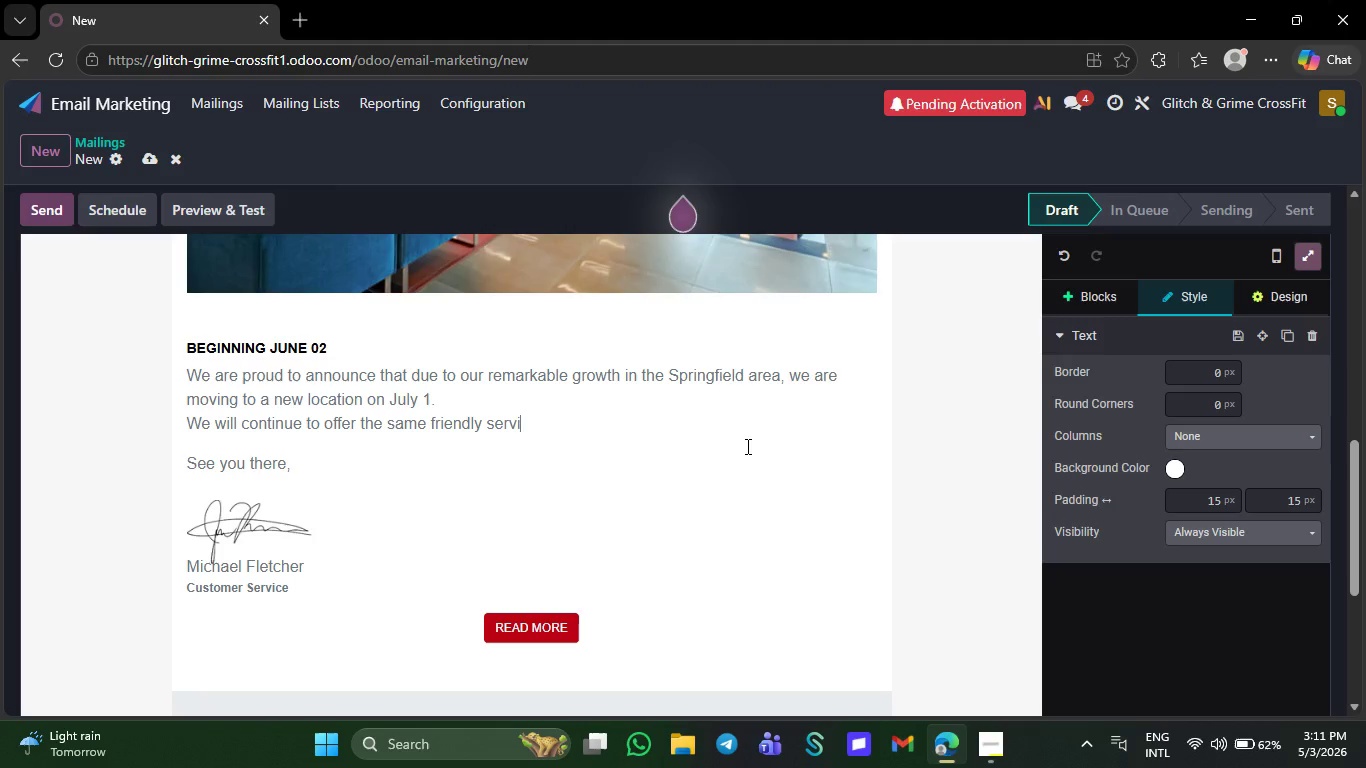 
key(Backspace)
 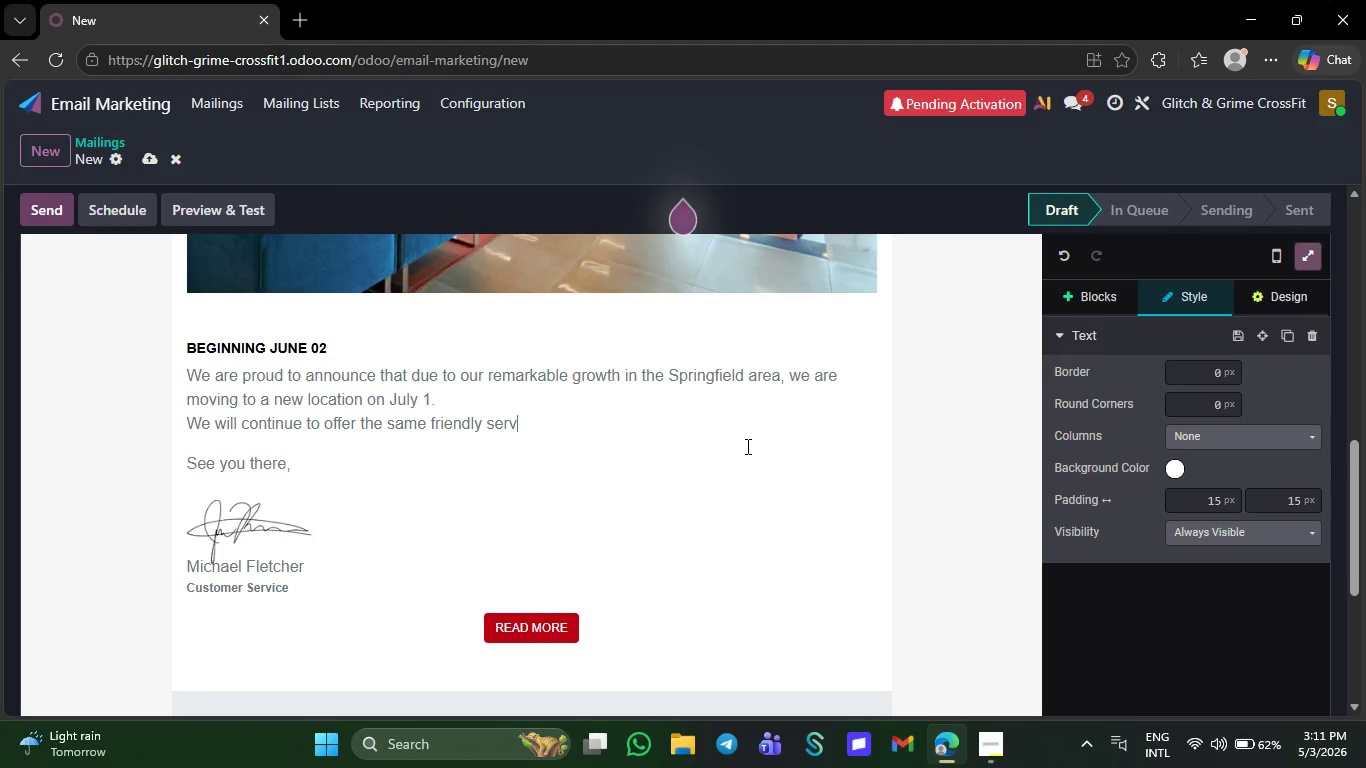 
key(Backspace)
 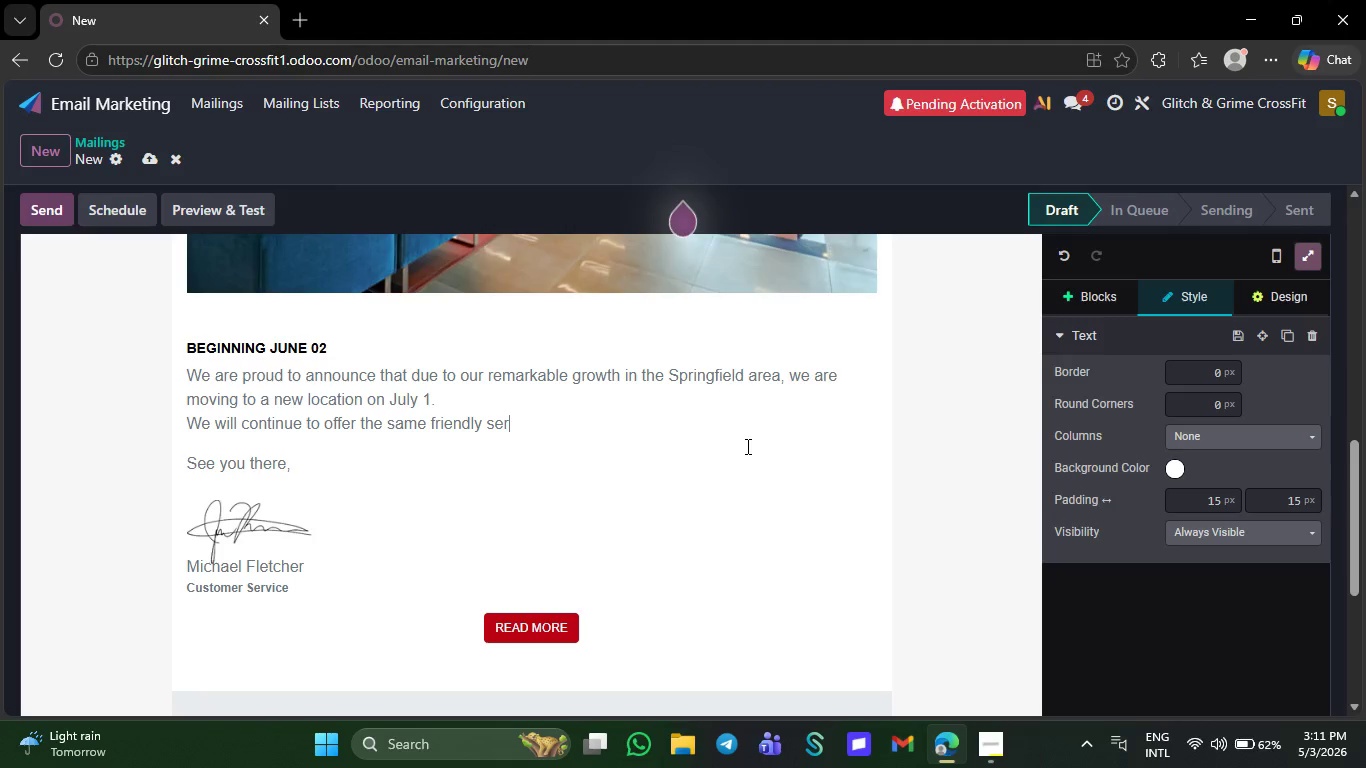 
key(Backspace)
 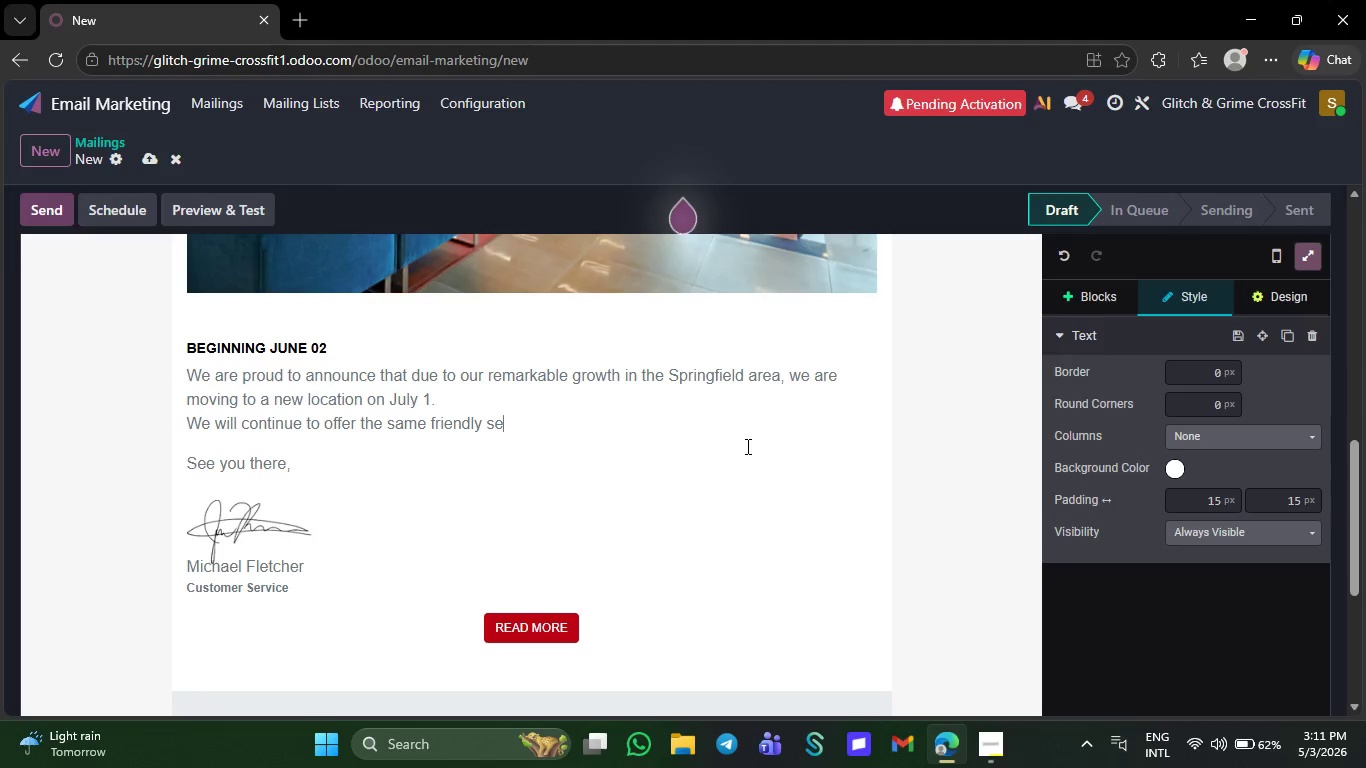 
key(Backspace)
 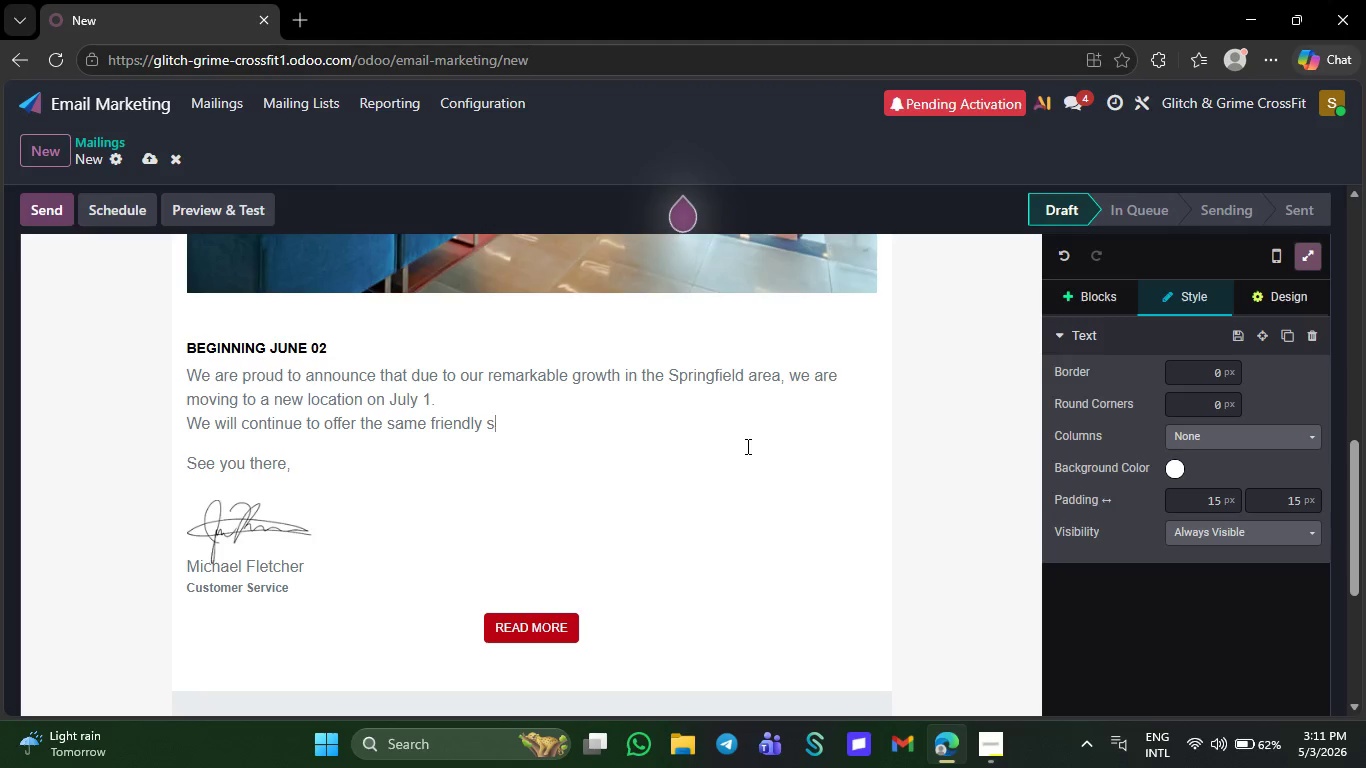 
key(Backspace)
 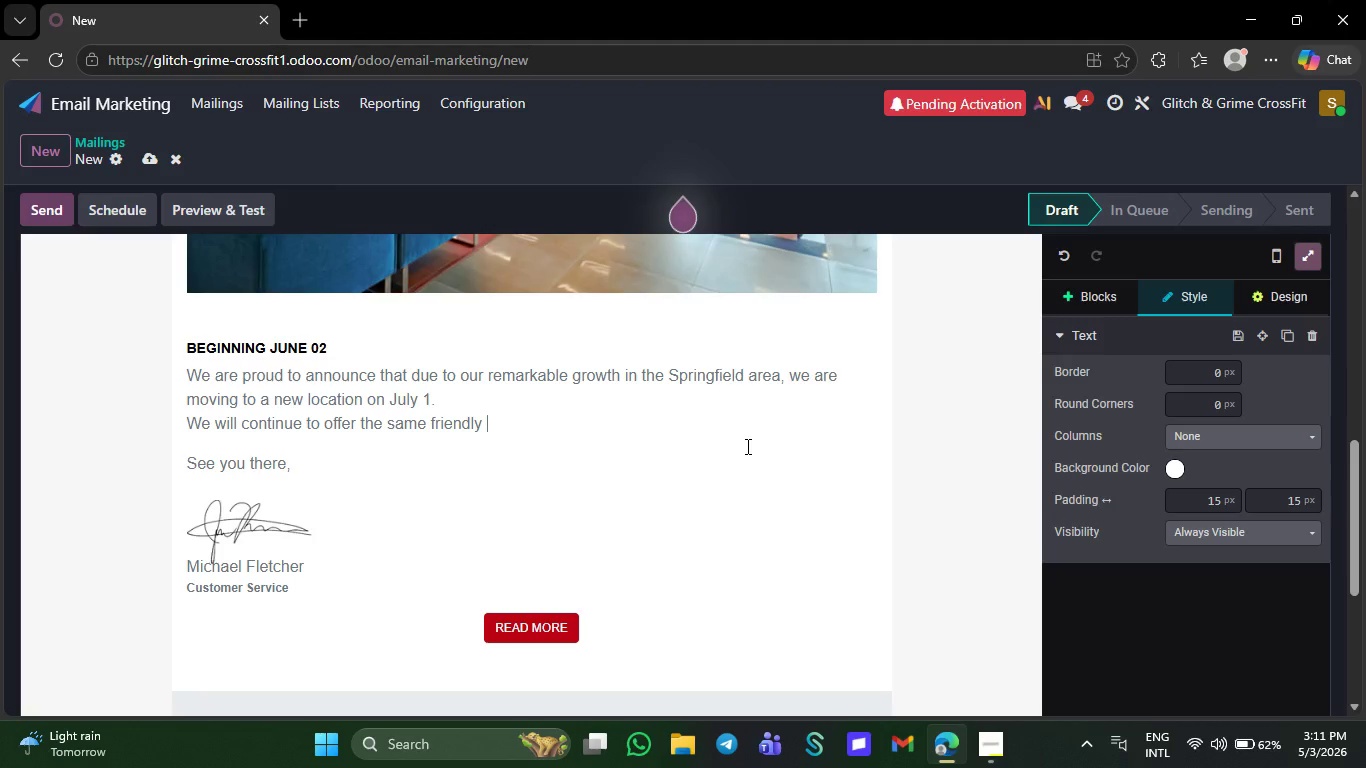 
key(Backspace)
 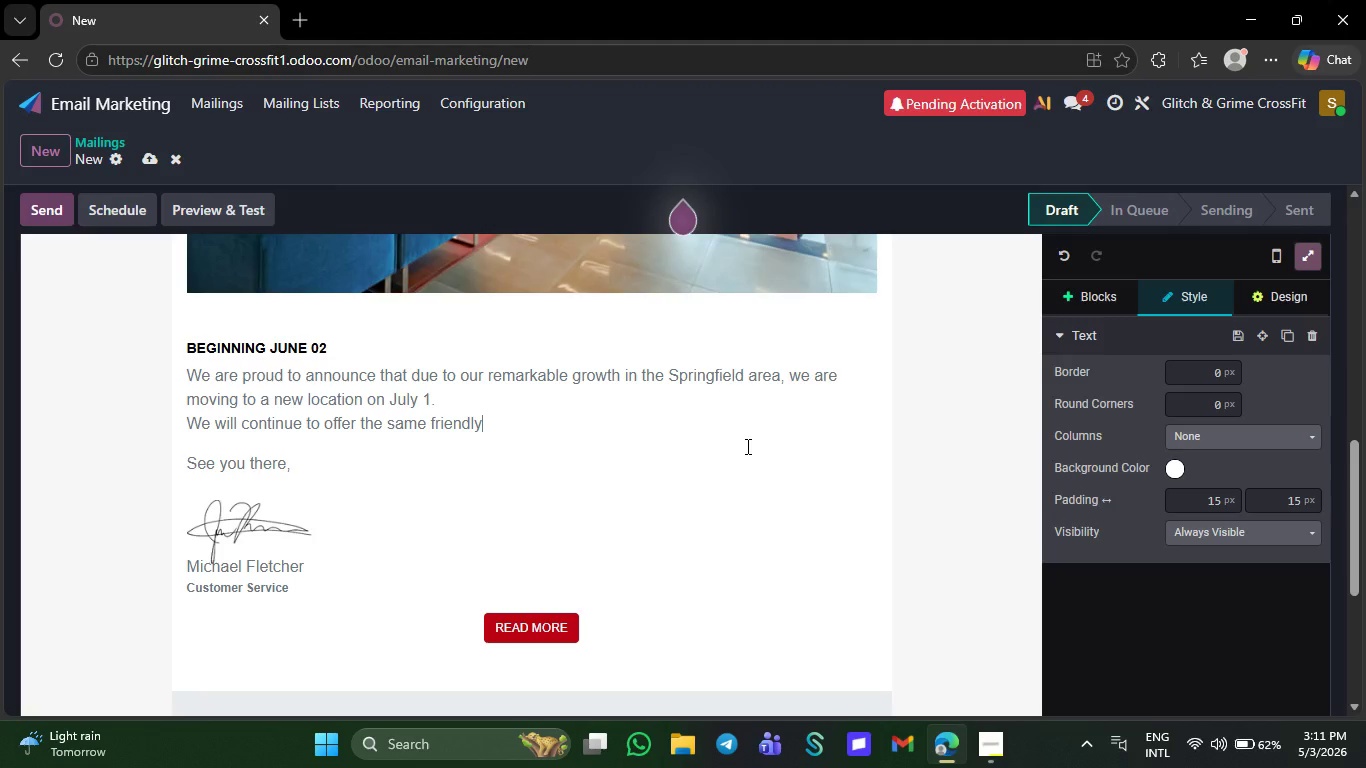 
key(Backspace)
 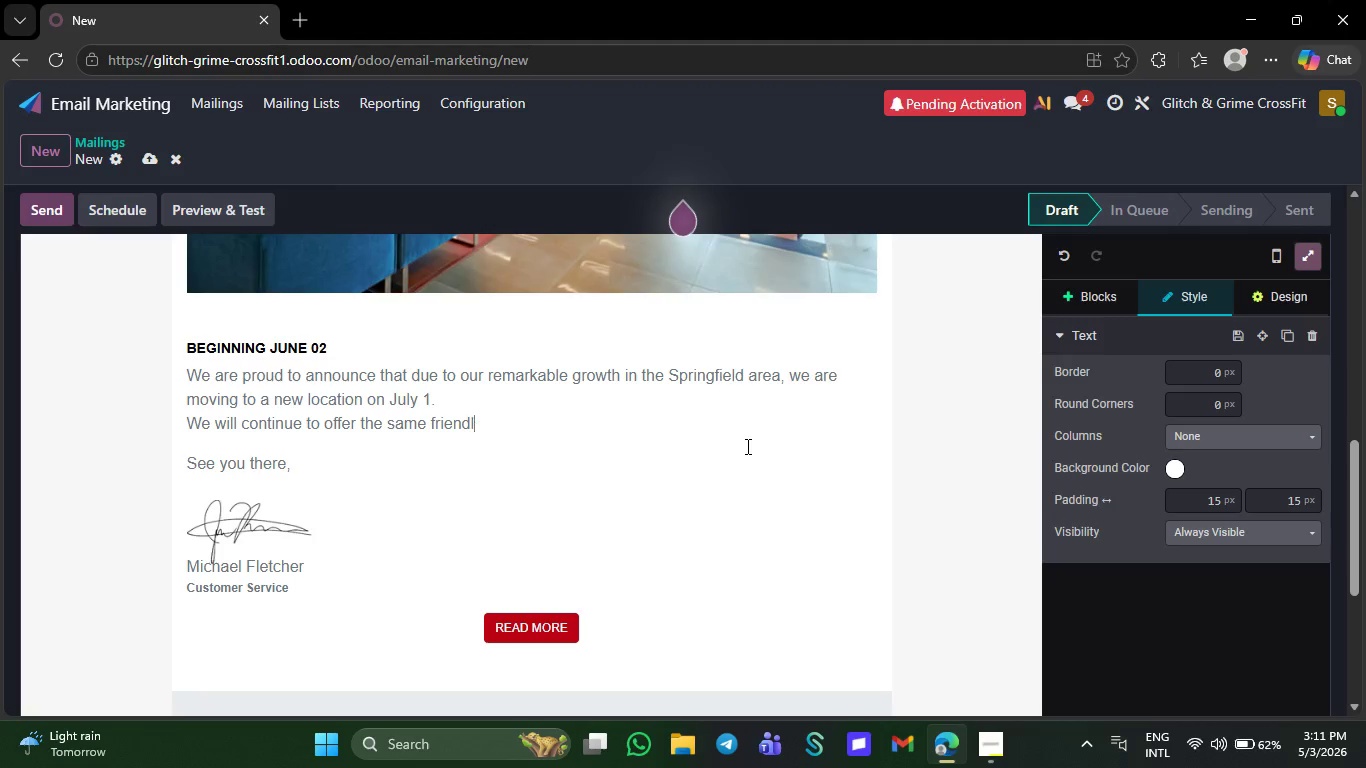 
key(Backspace)
 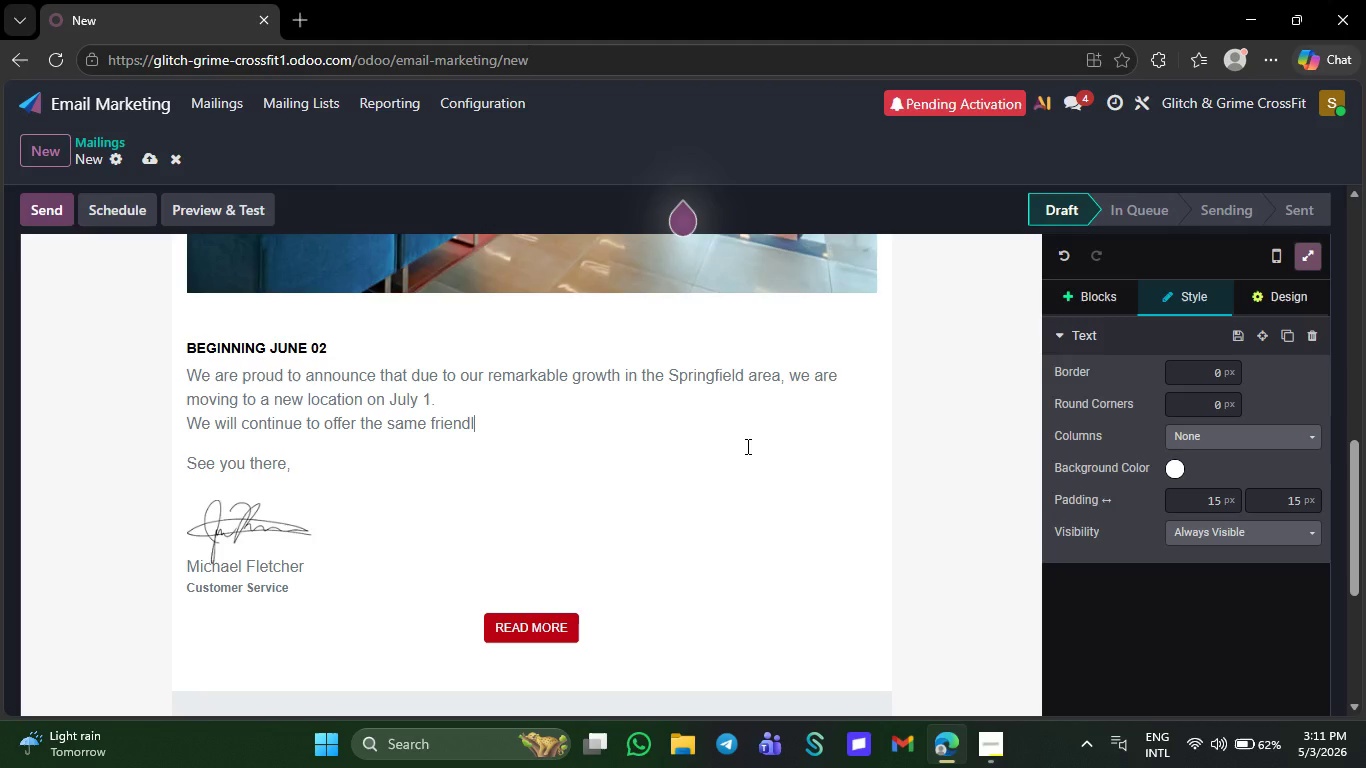 
key(Backspace)
 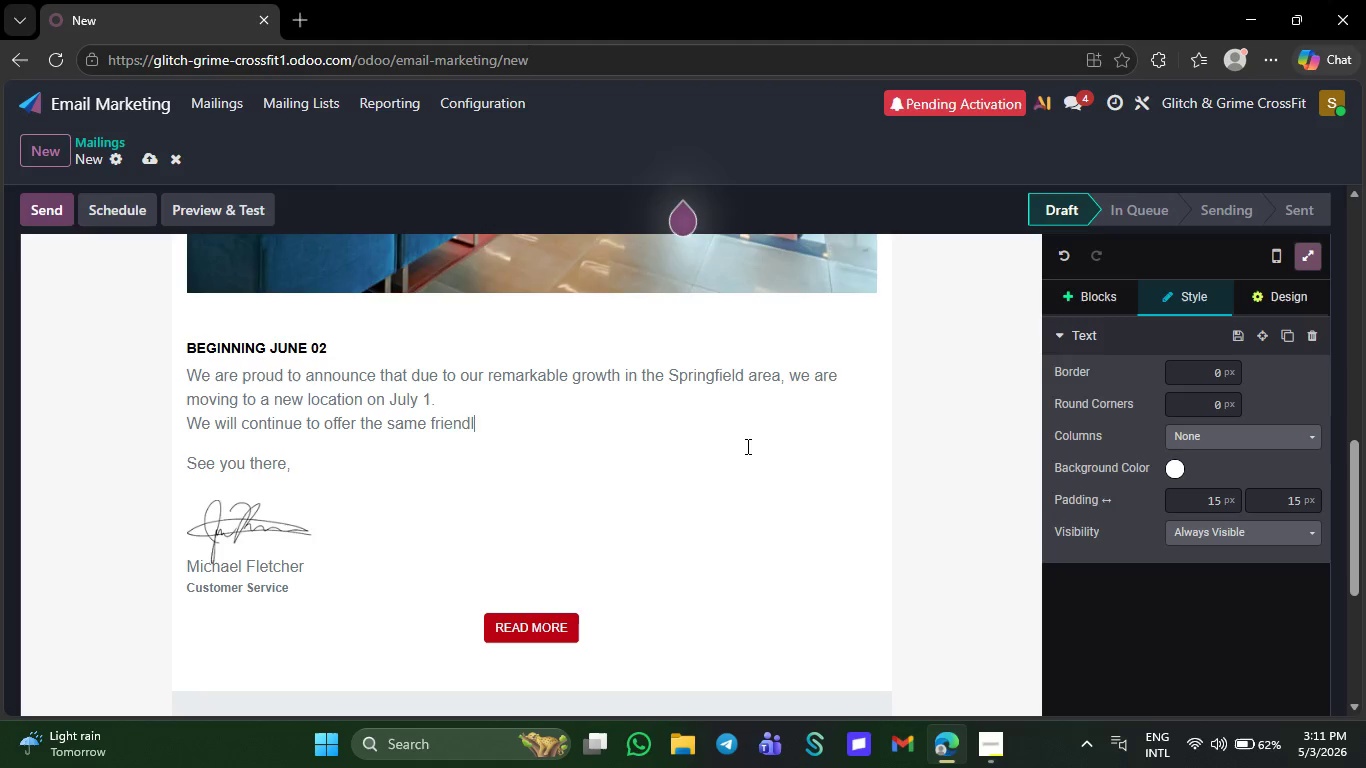 
key(Backspace)
 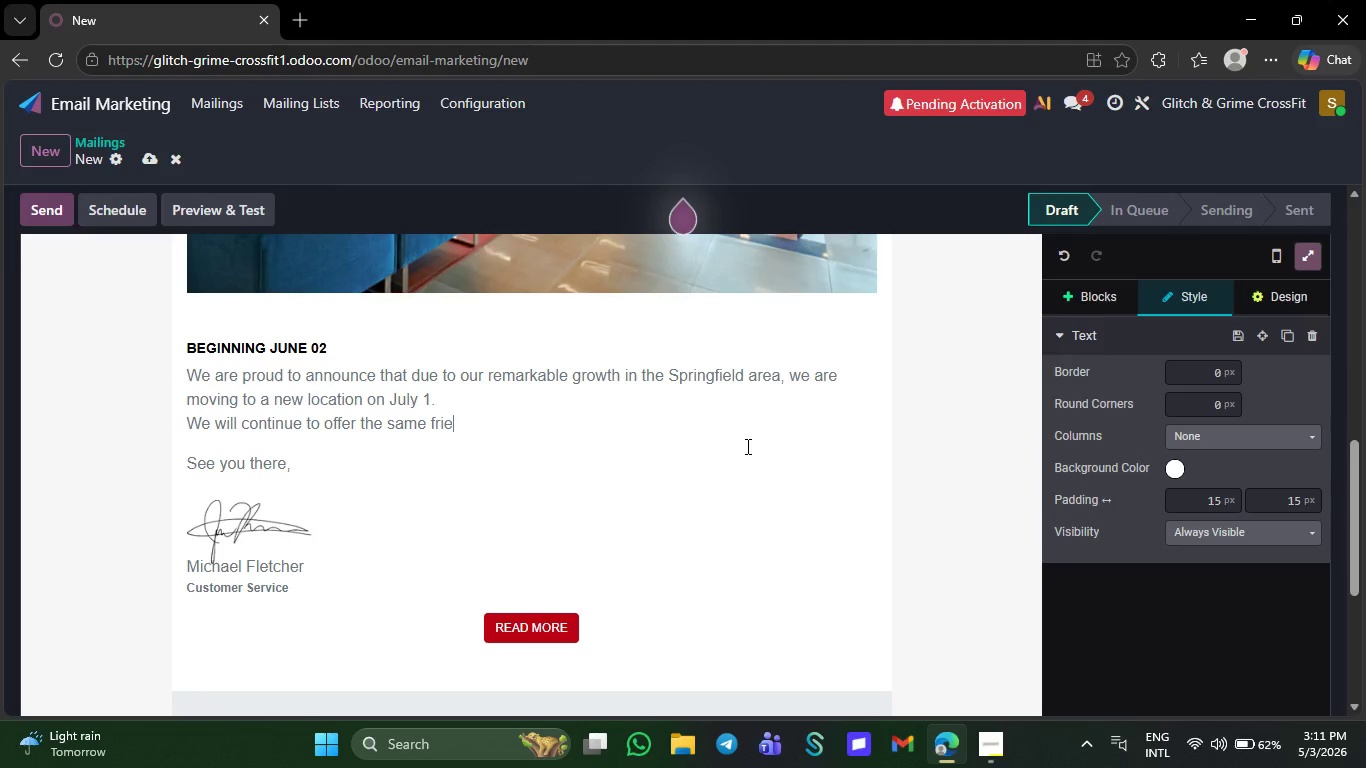 
key(Backspace)
 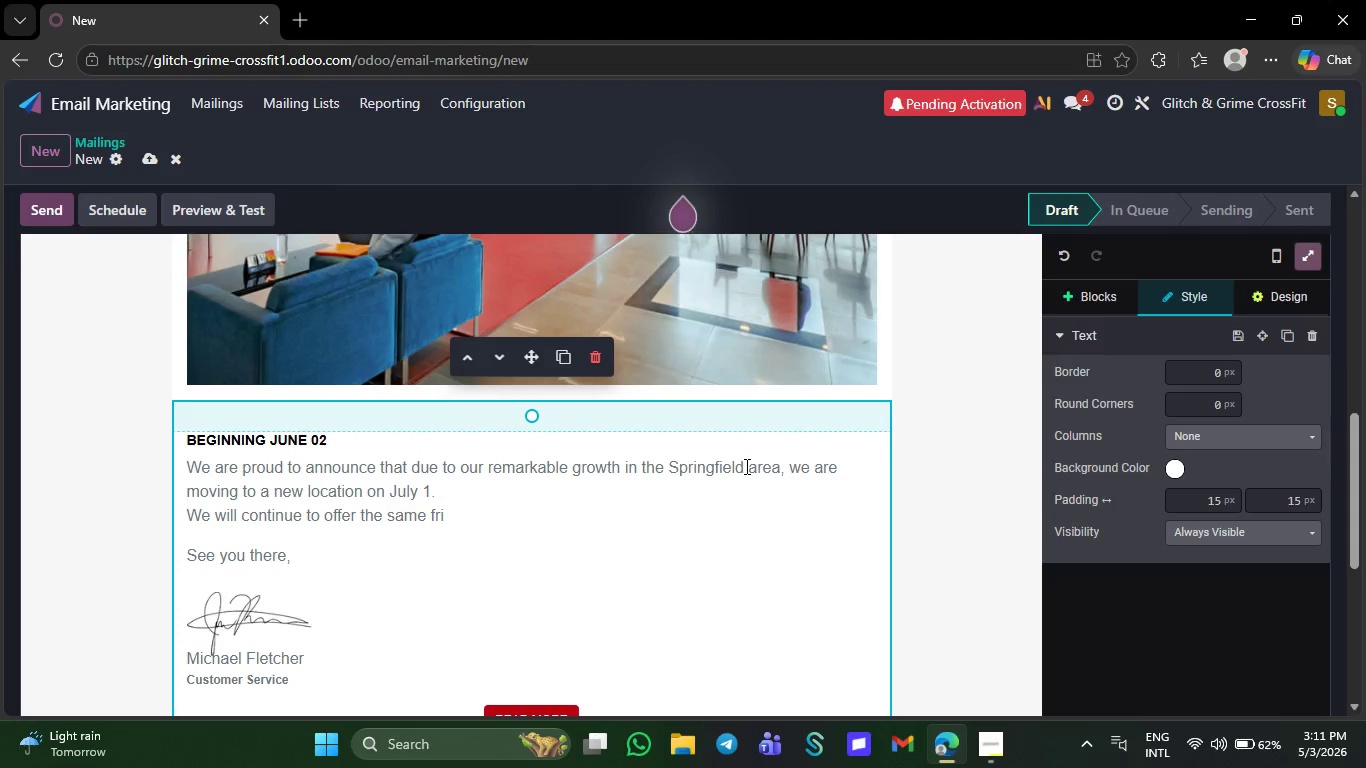 
wait(12.41)
 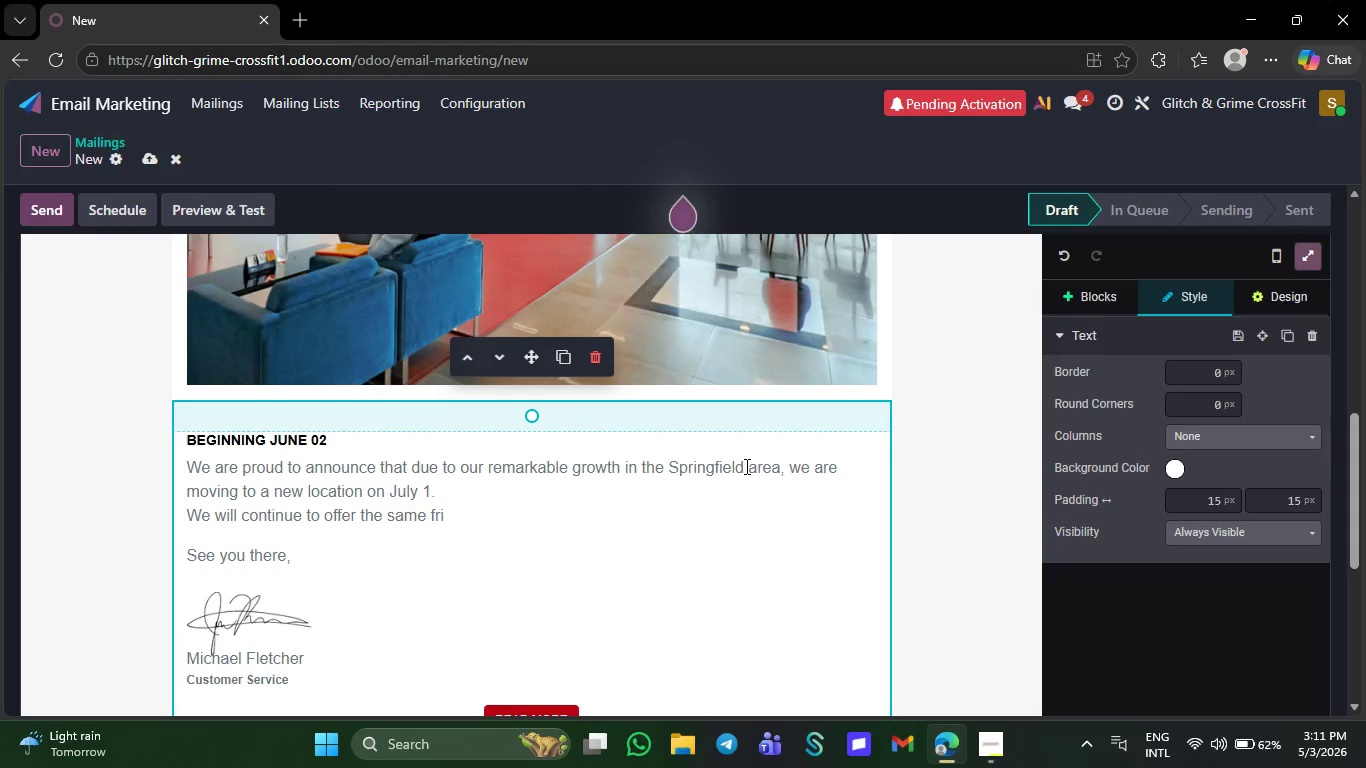 
key(Backspace)
 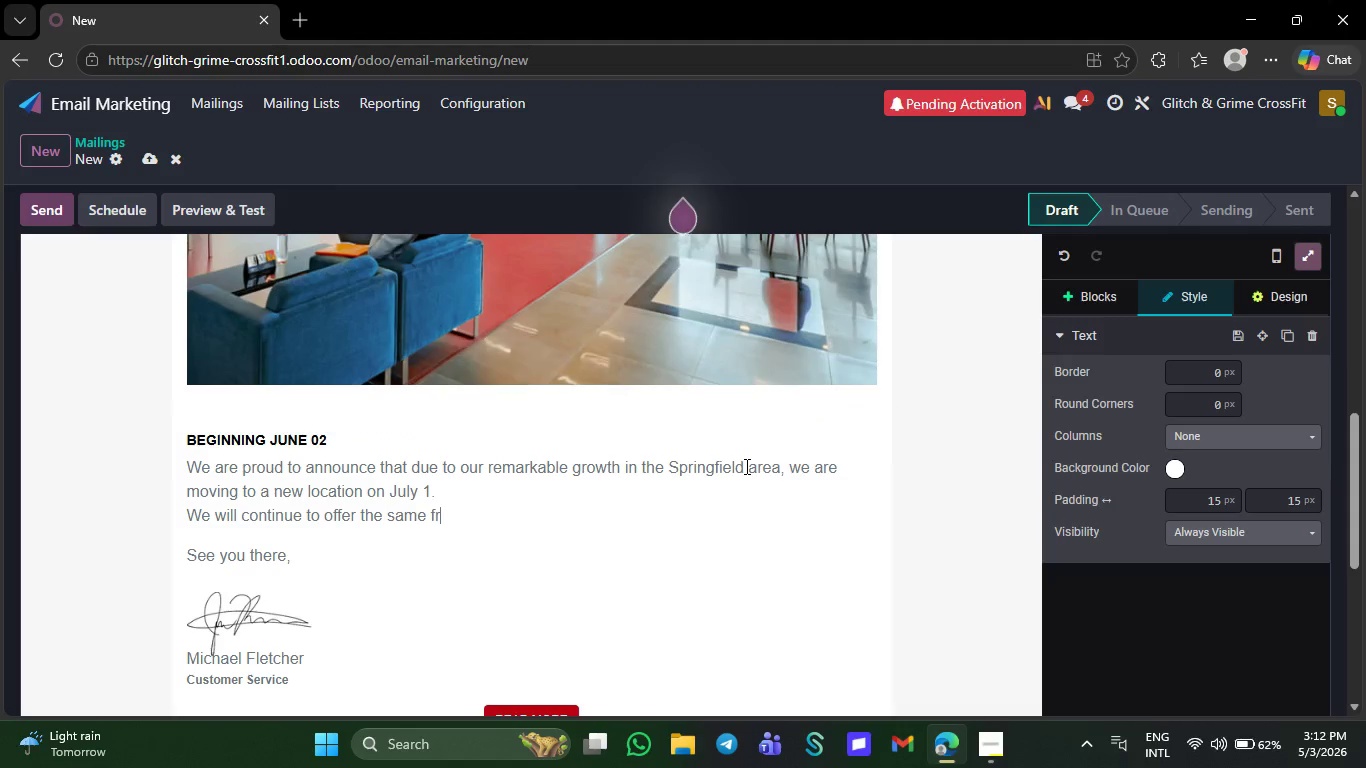 
key(Backspace)
 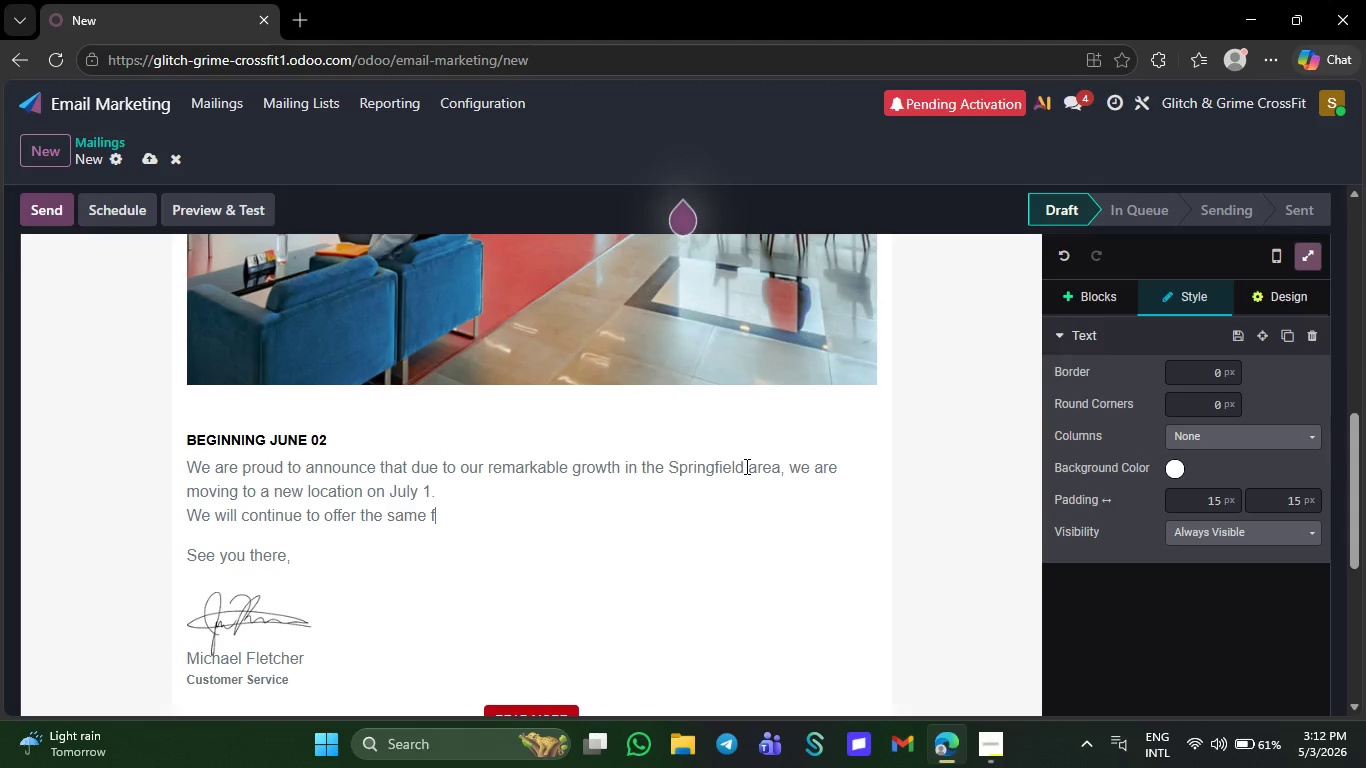 
wait(29.08)
 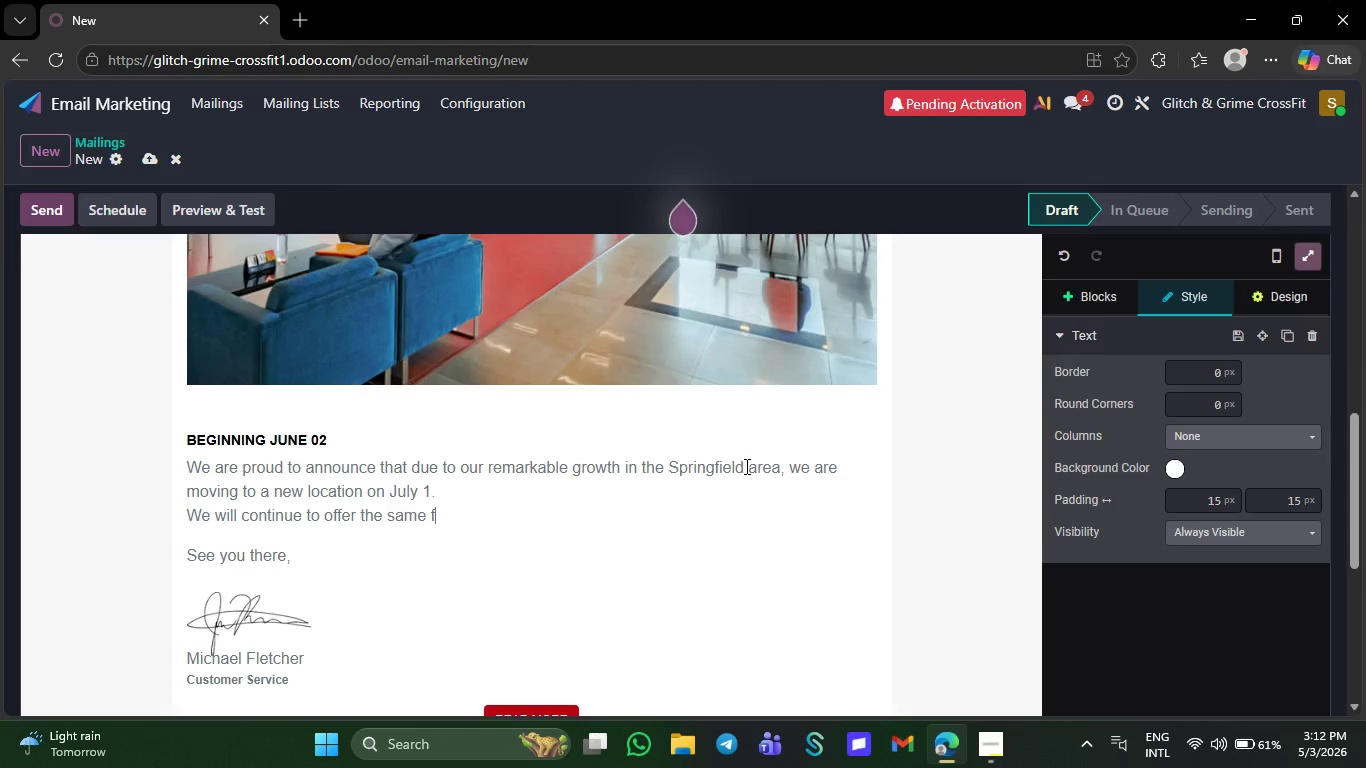 
left_click([204, 99])
 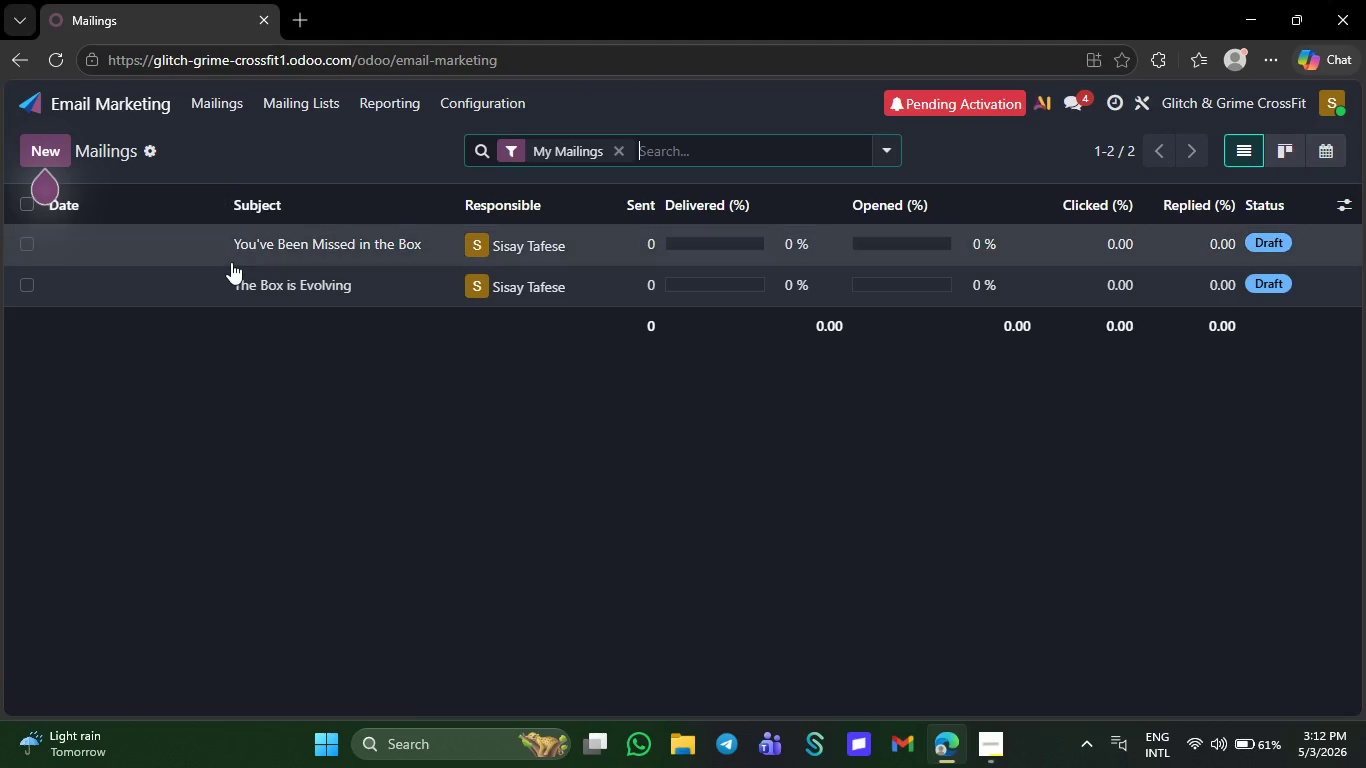 
wait(5.62)
 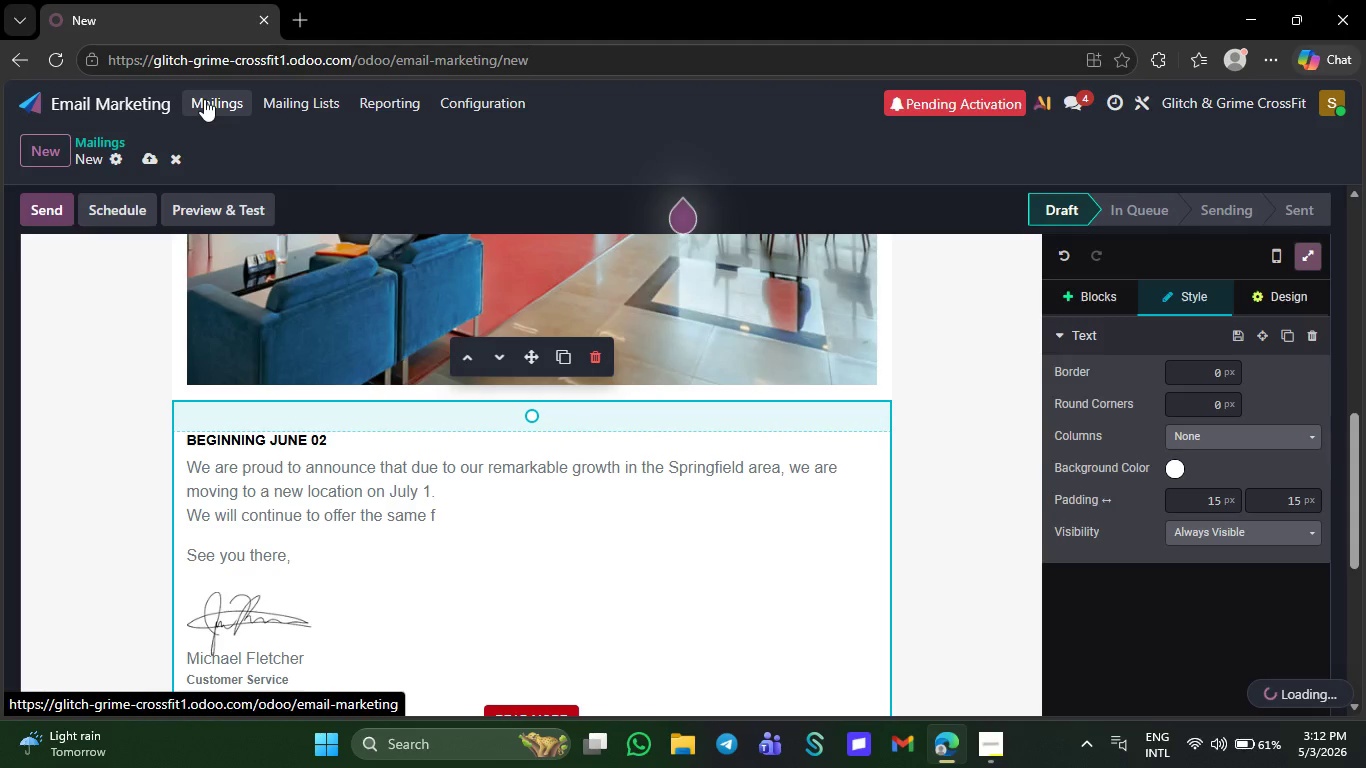 
left_click([237, 251])
 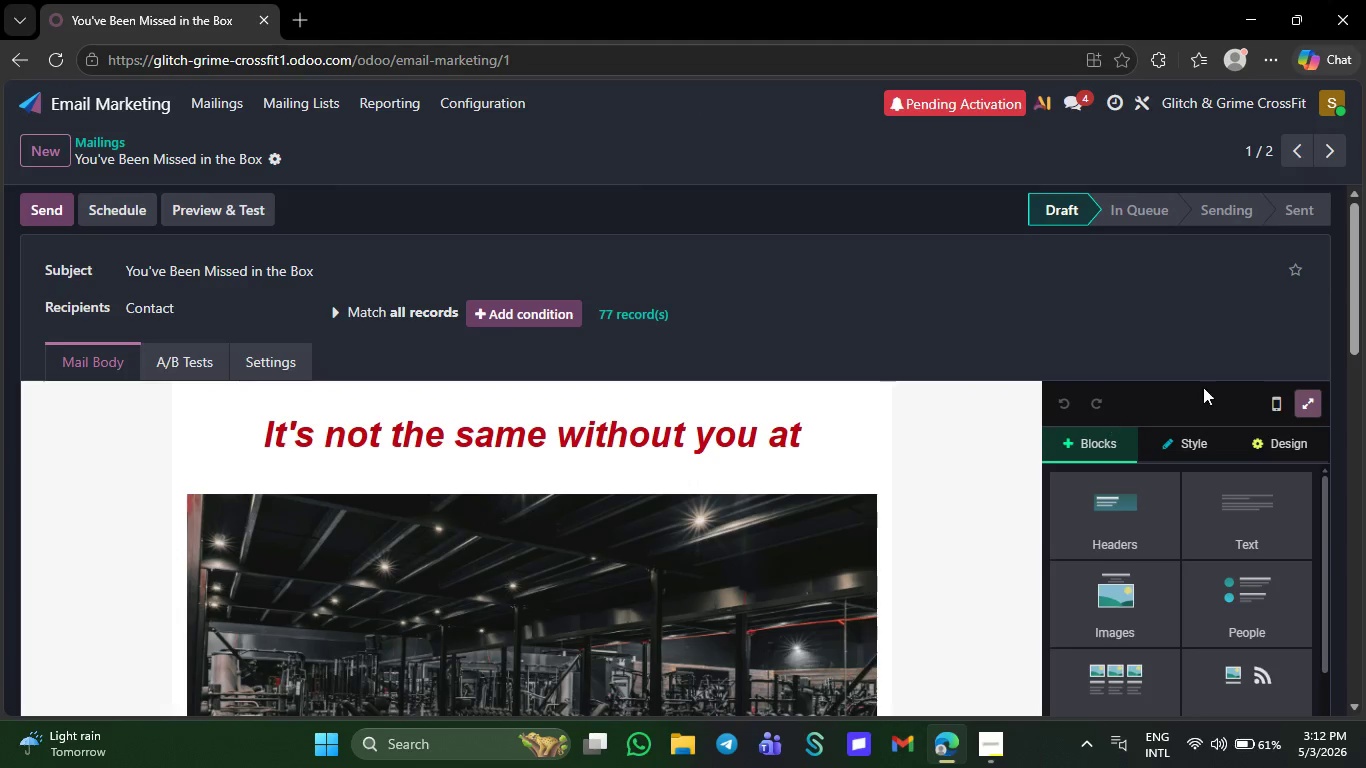 
wait(5.36)
 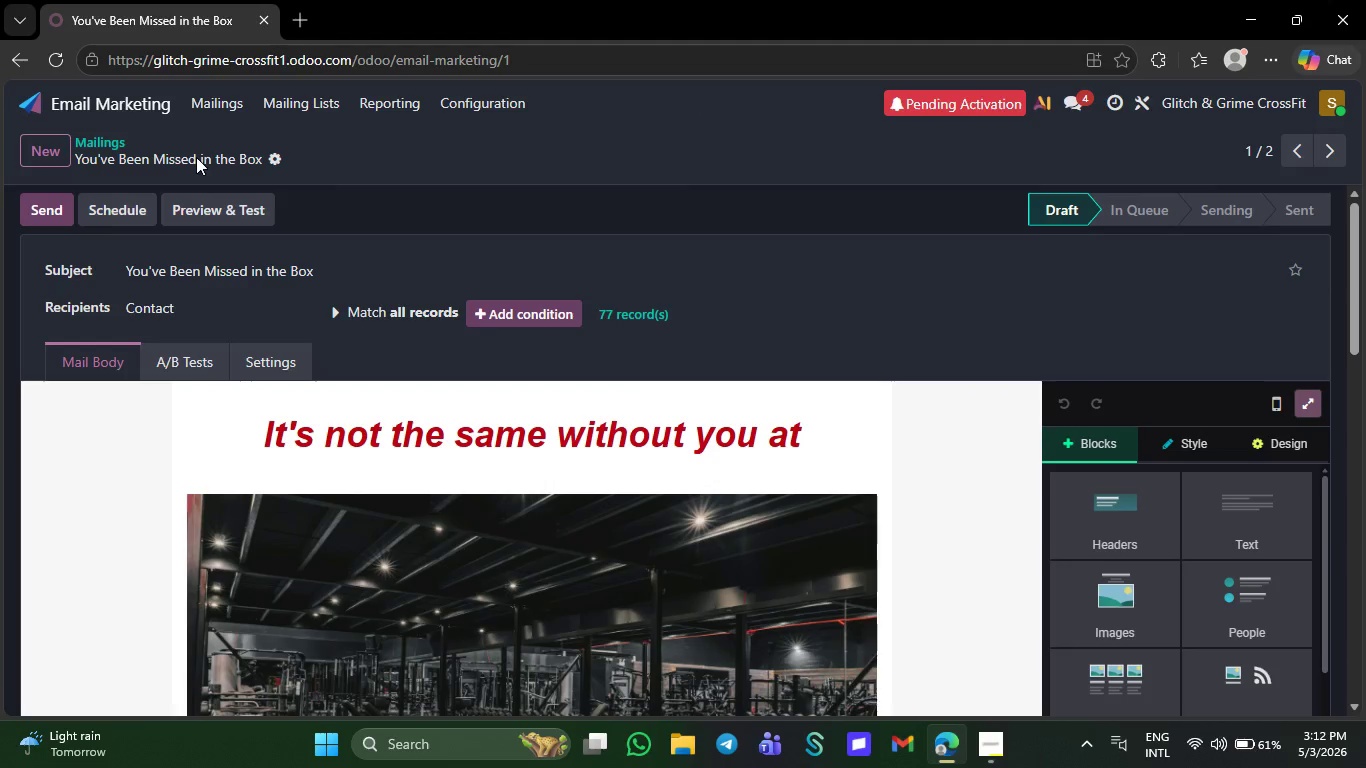 
left_click([1312, 409])
 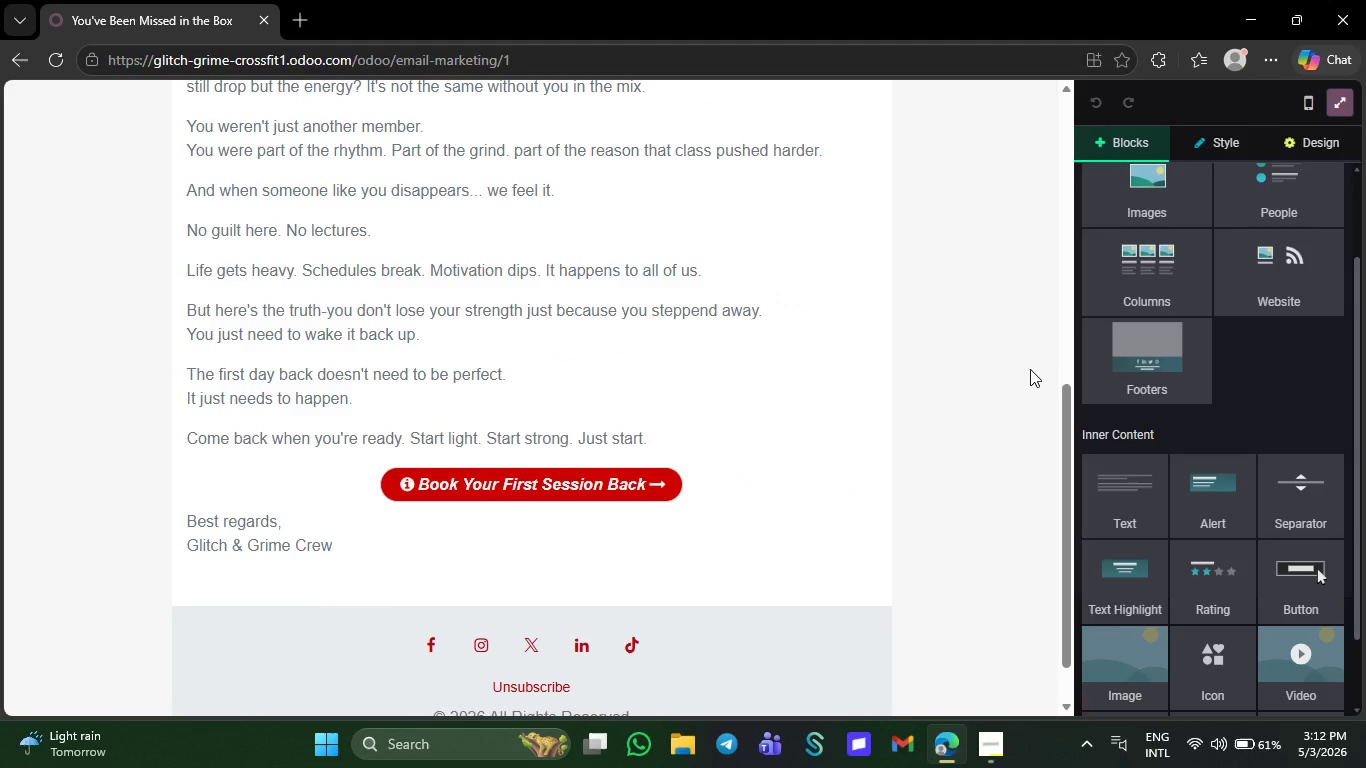 
wait(17.11)
 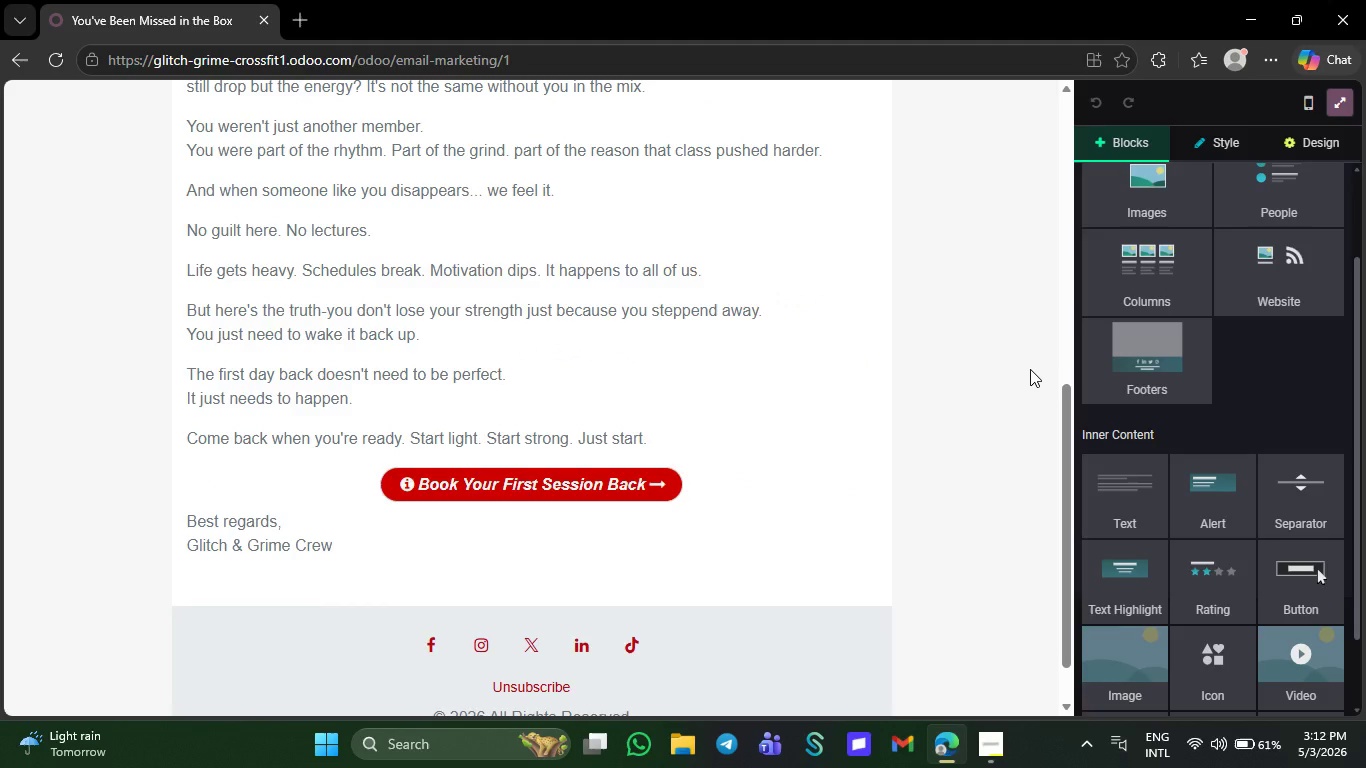 
left_click([1030, 369])
 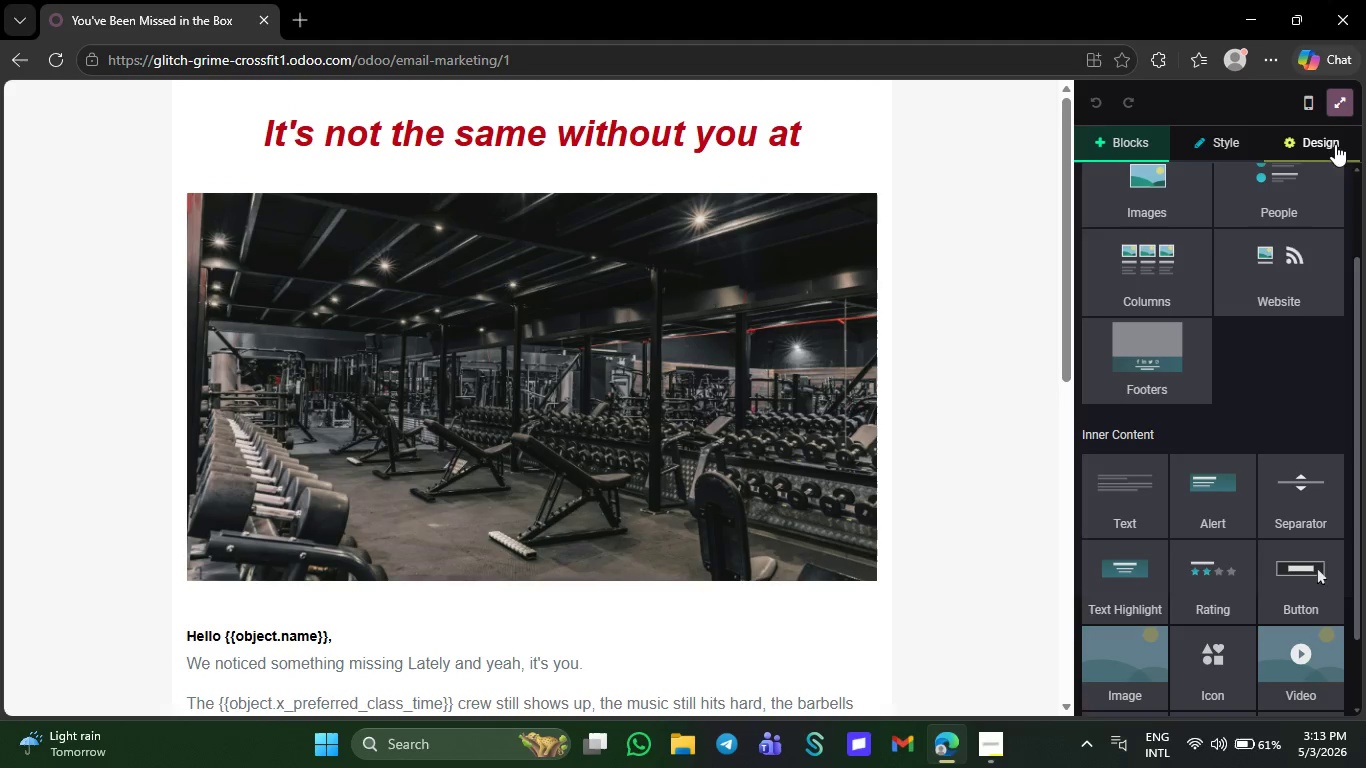 
left_click([1342, 111])
 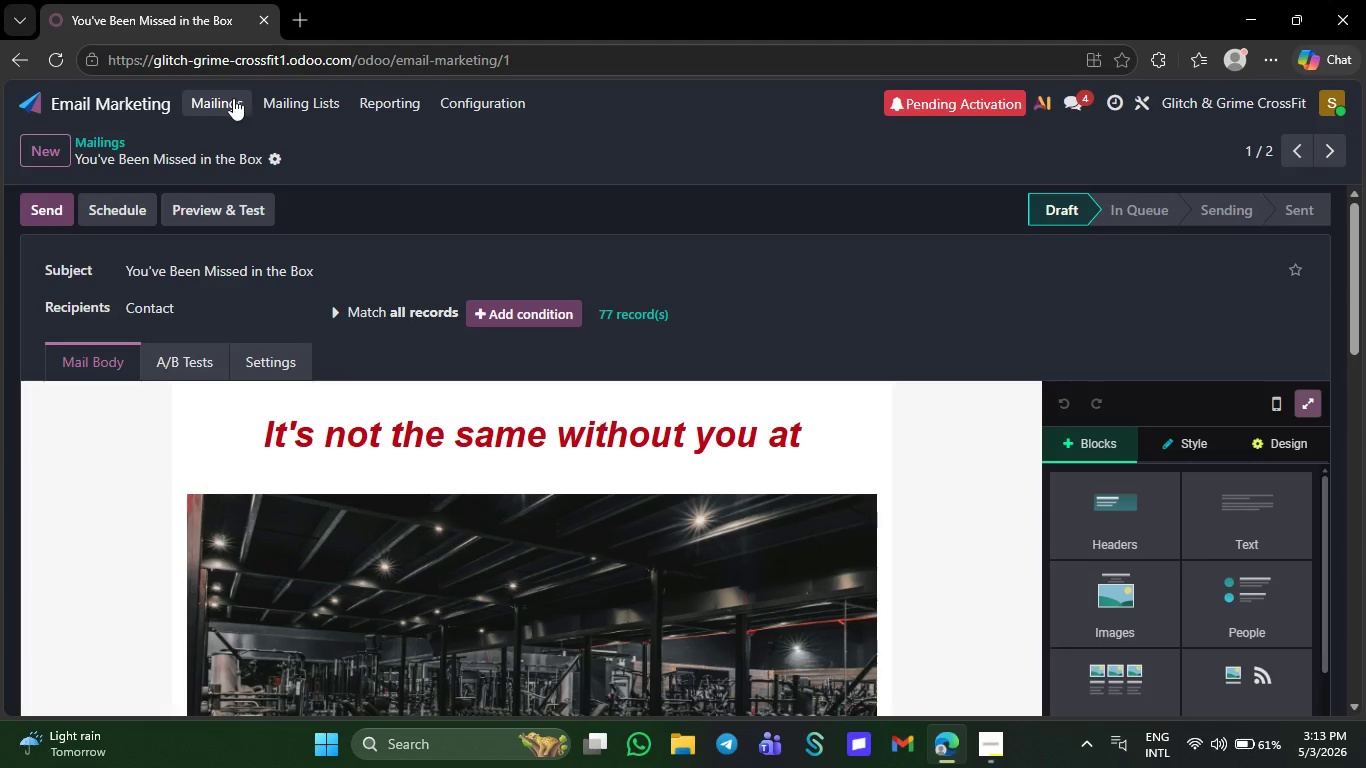 
left_click([233, 98])
 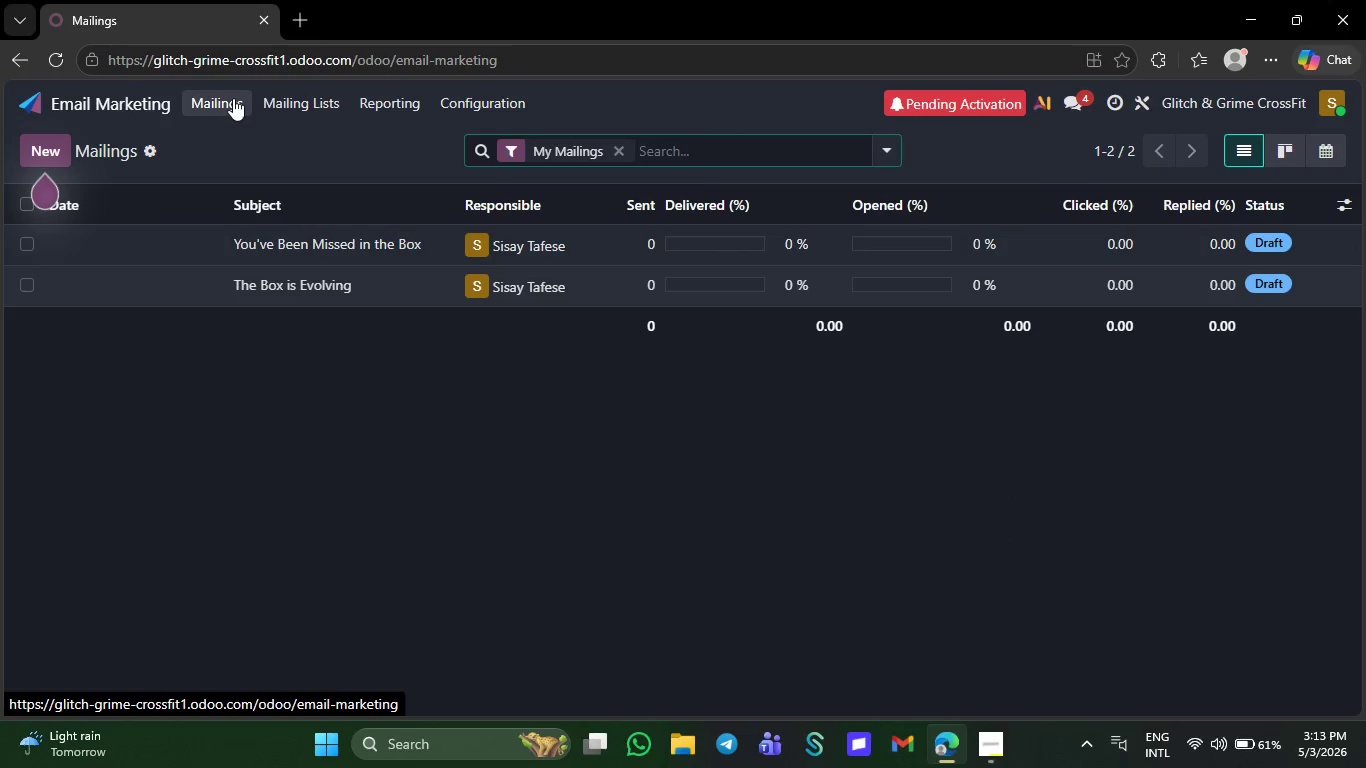 
mouse_move([285, 262])
 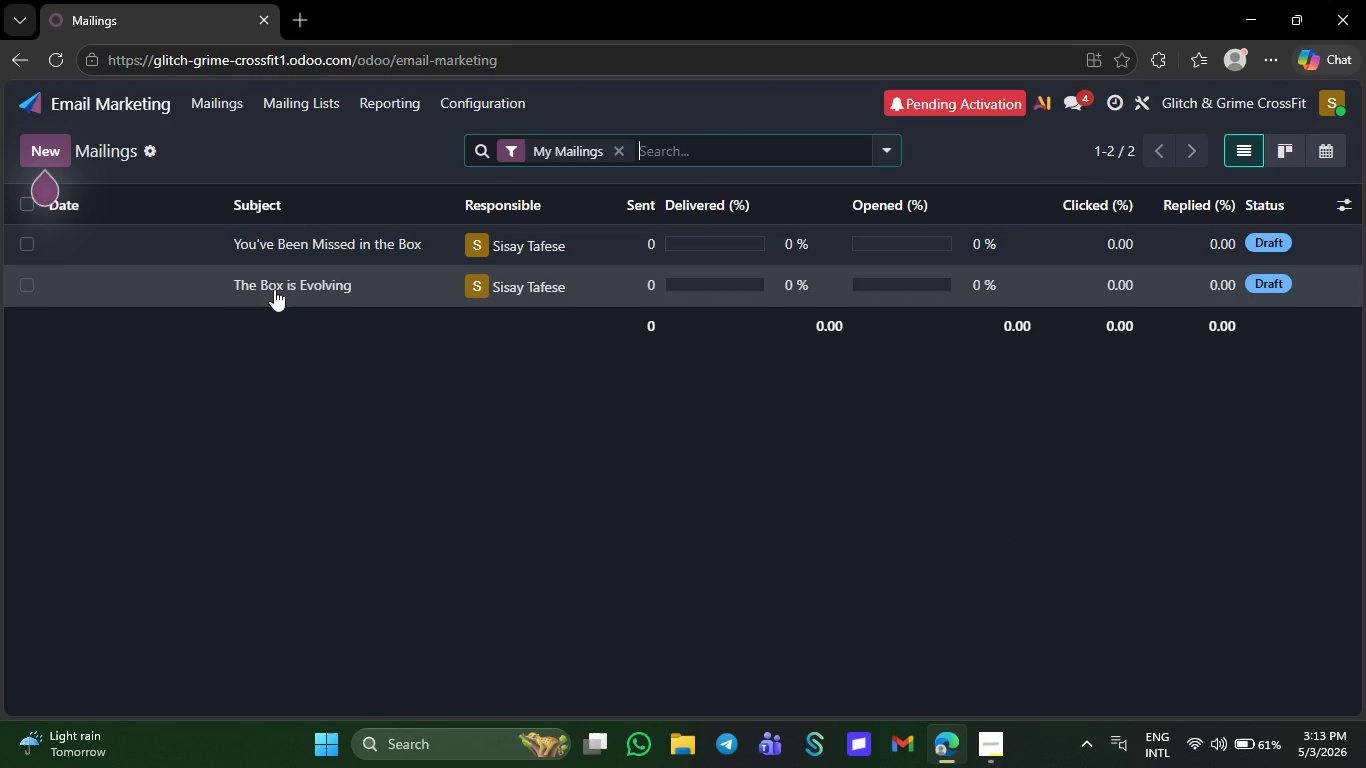 
left_click([274, 289])
 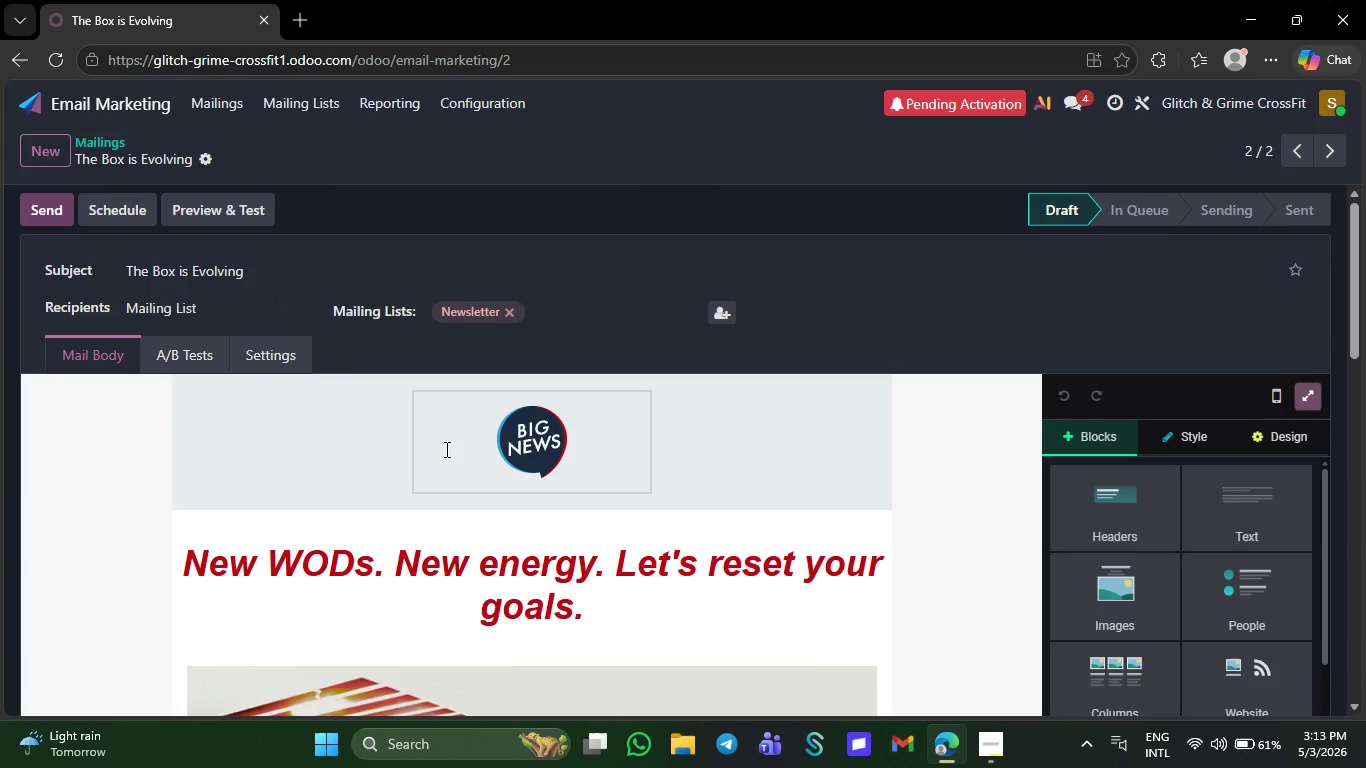 
wait(7.5)
 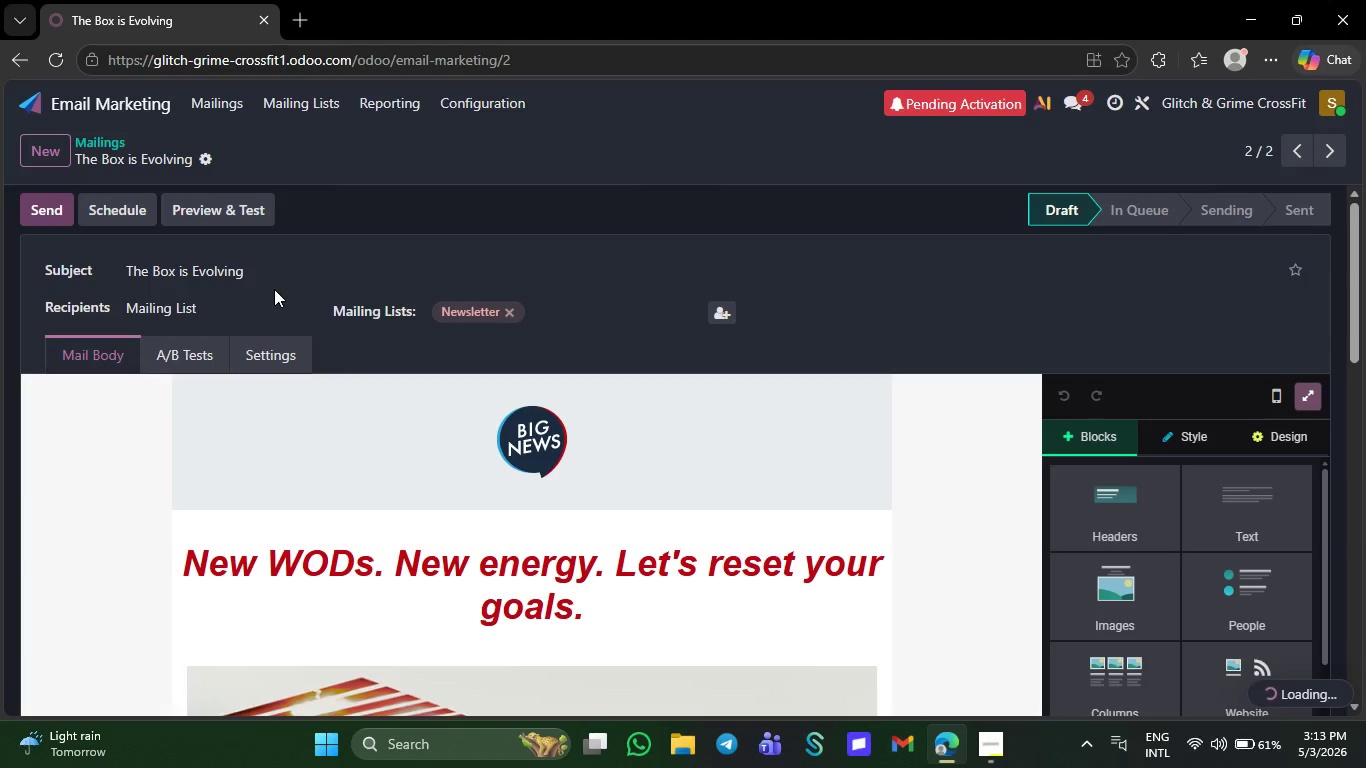 
left_click([492, 507])
 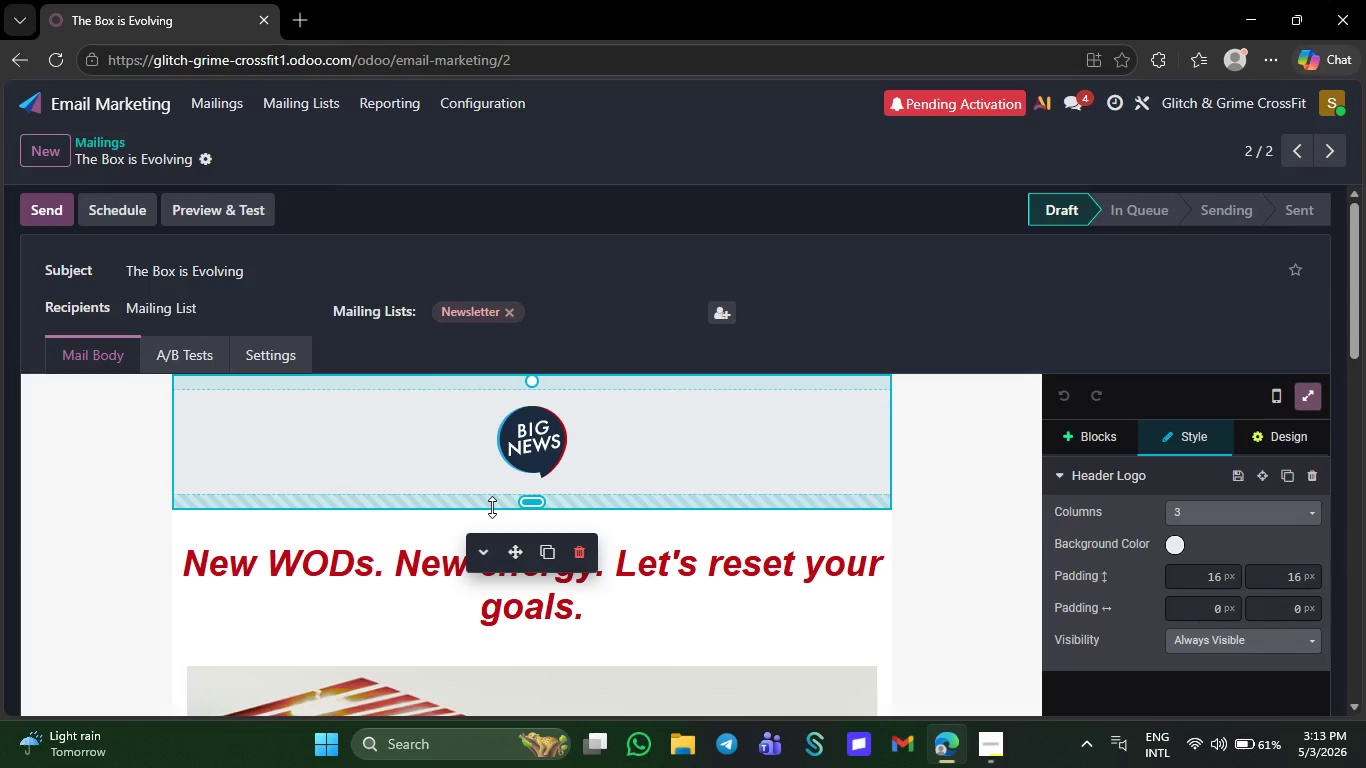 
key(Delete)
 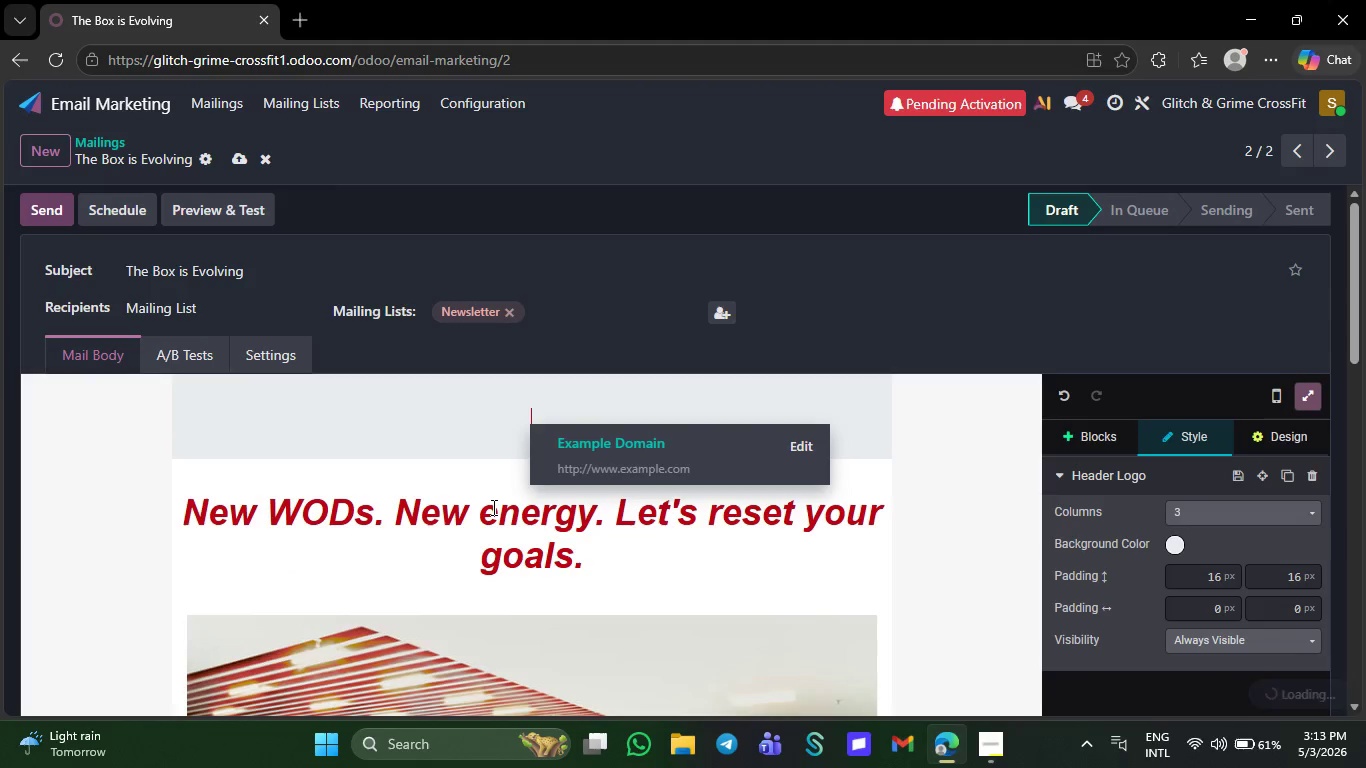 
key(Delete)
 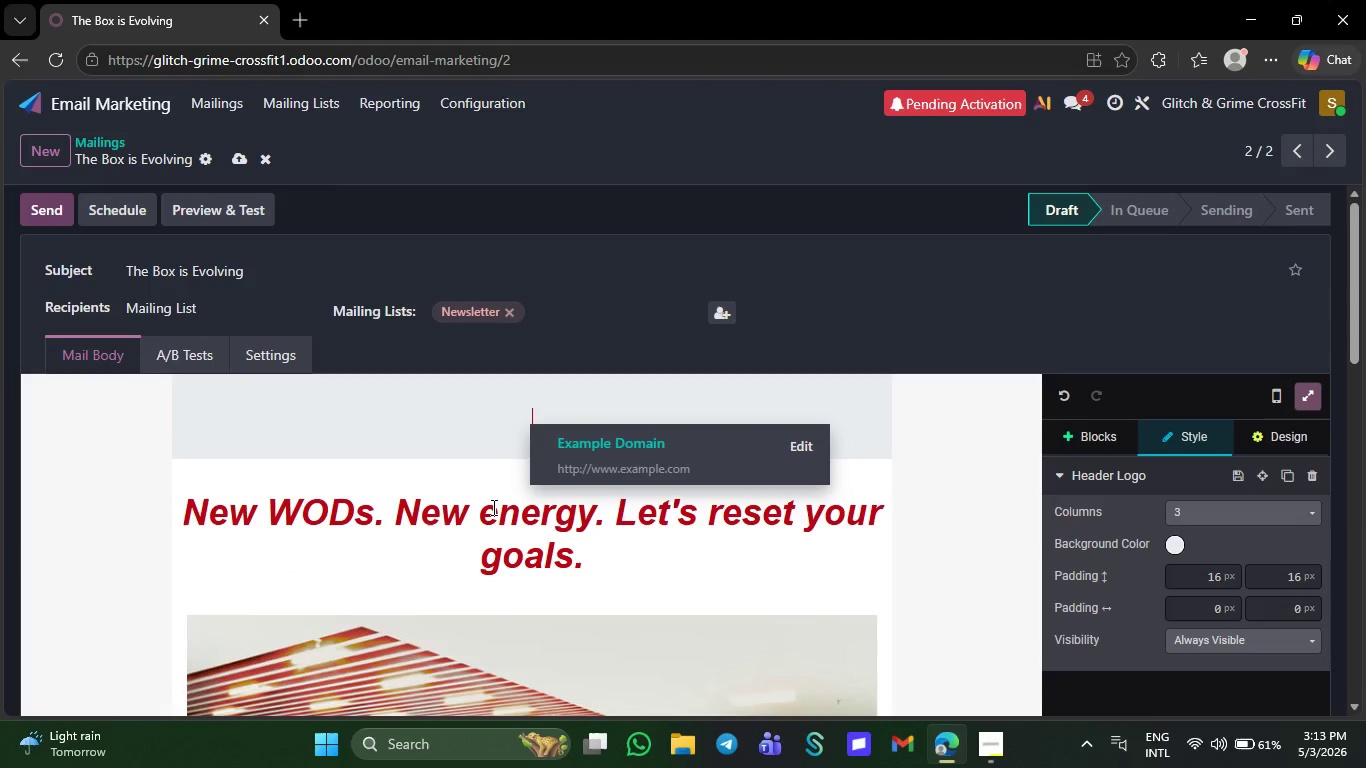 
key(Backspace)
 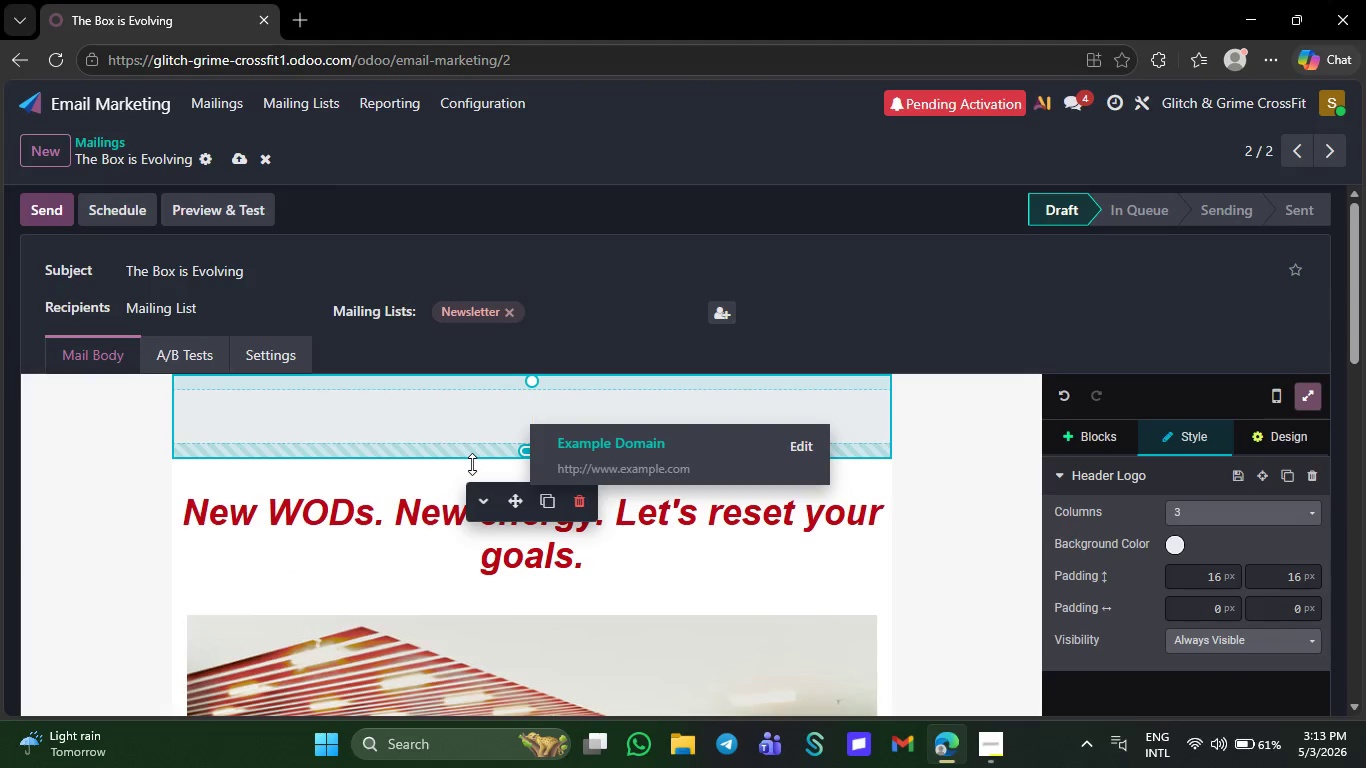 
left_click([472, 464])
 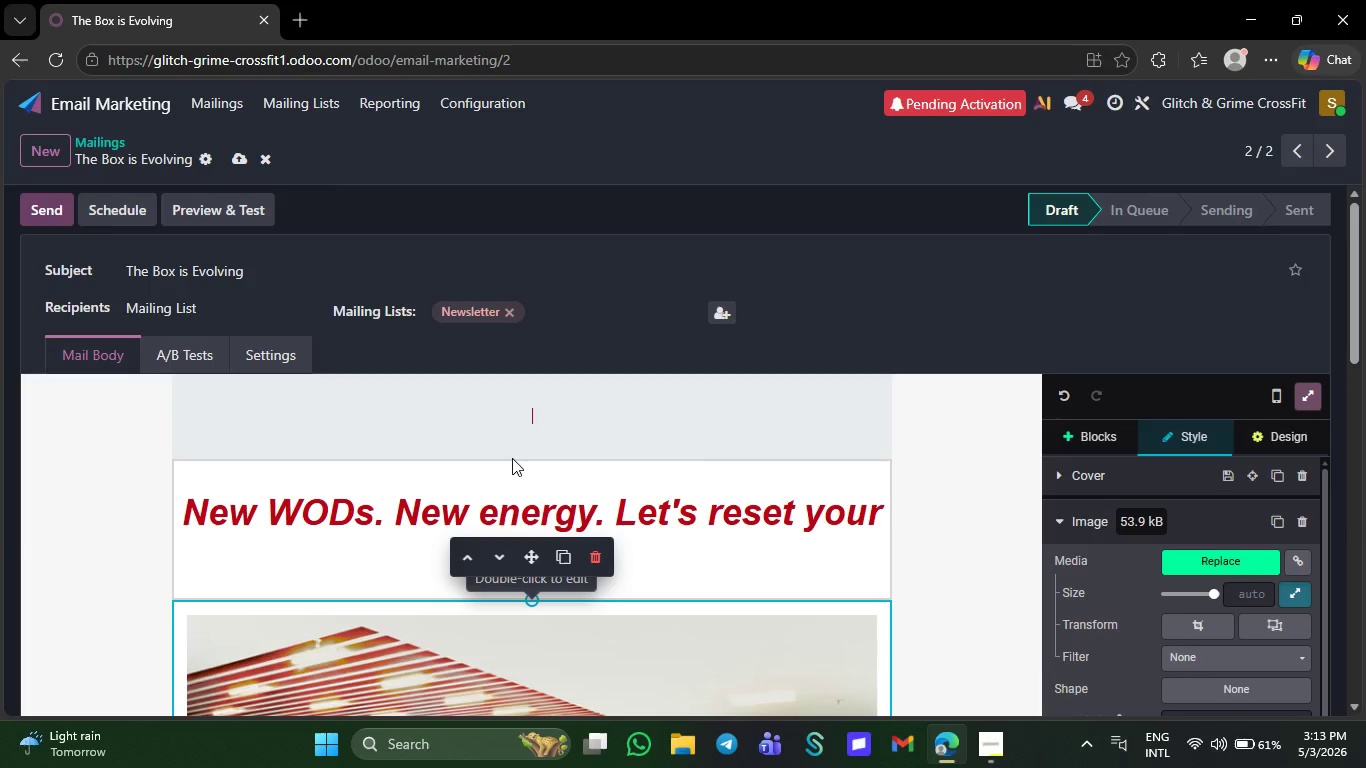 
left_click([512, 456])
 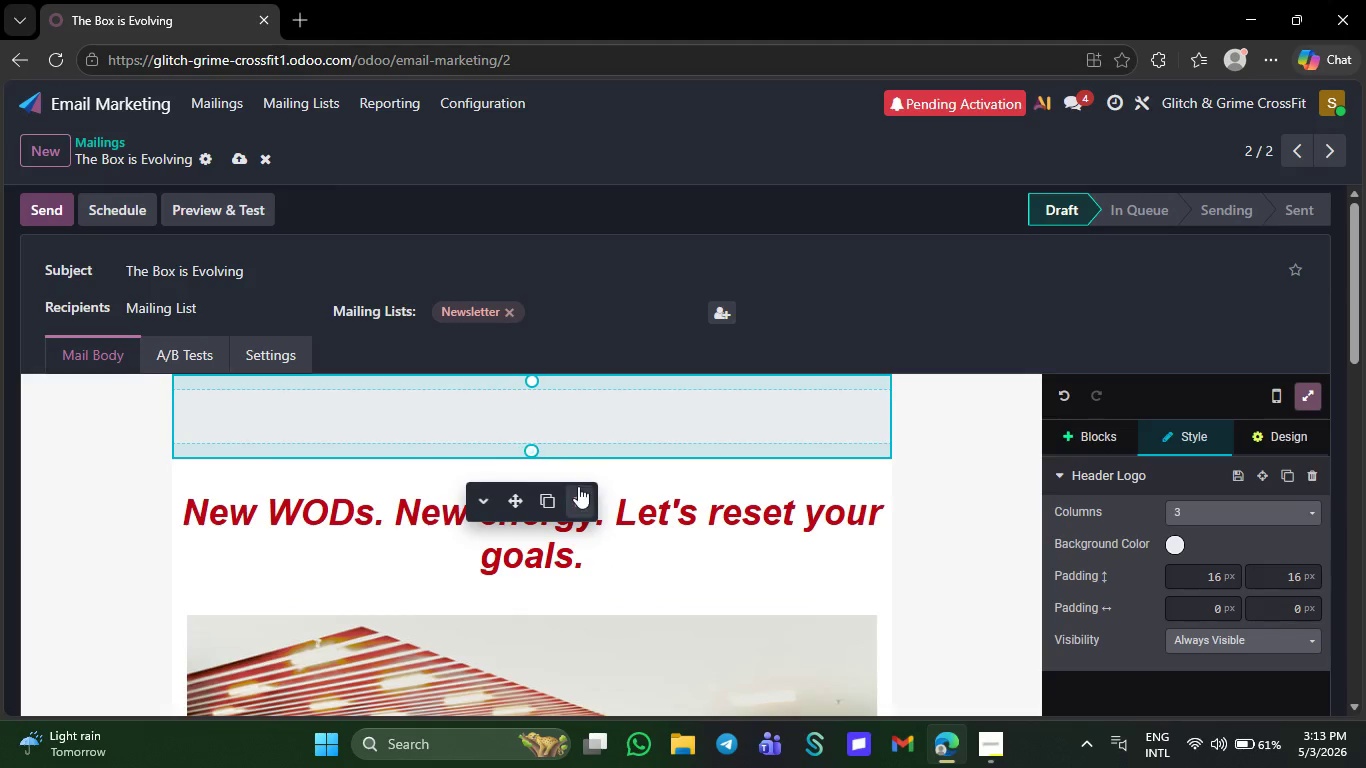 
left_click([577, 489])
 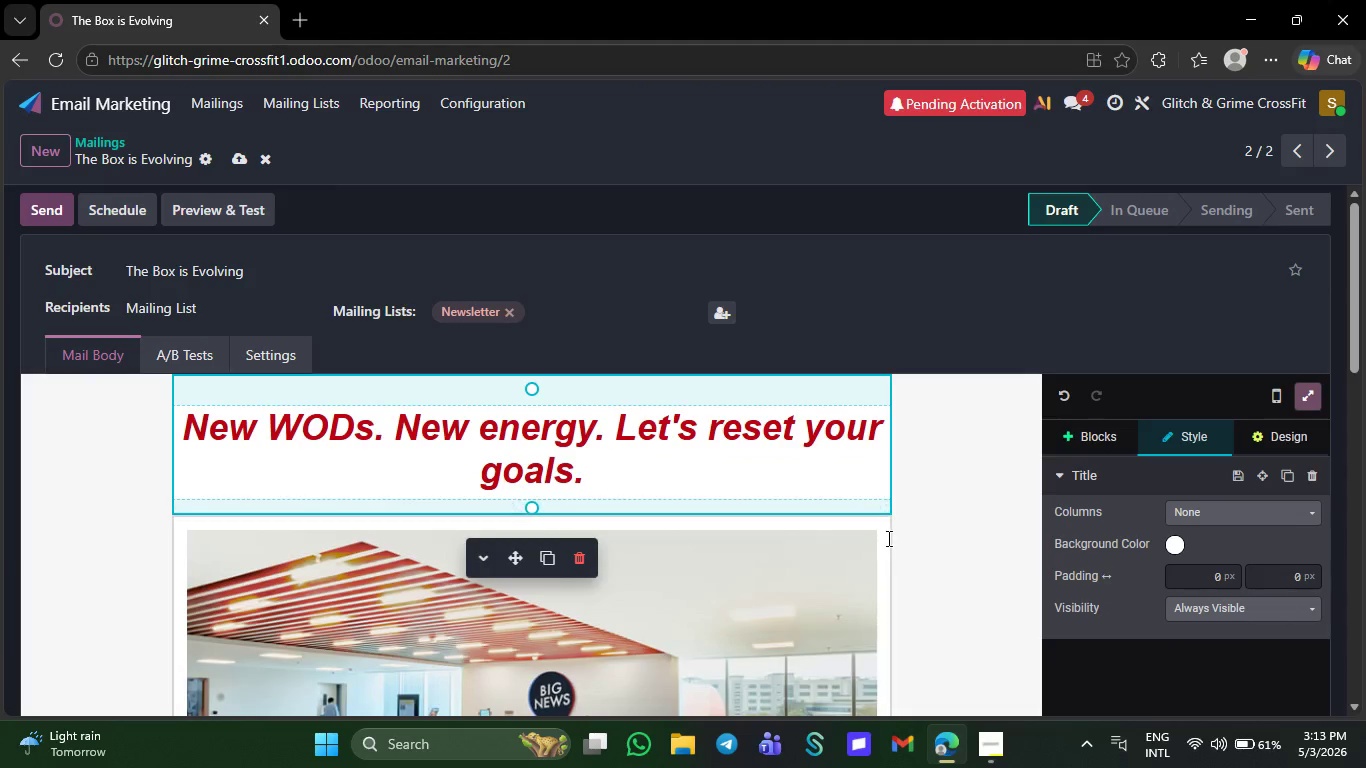 
left_click([940, 562])
 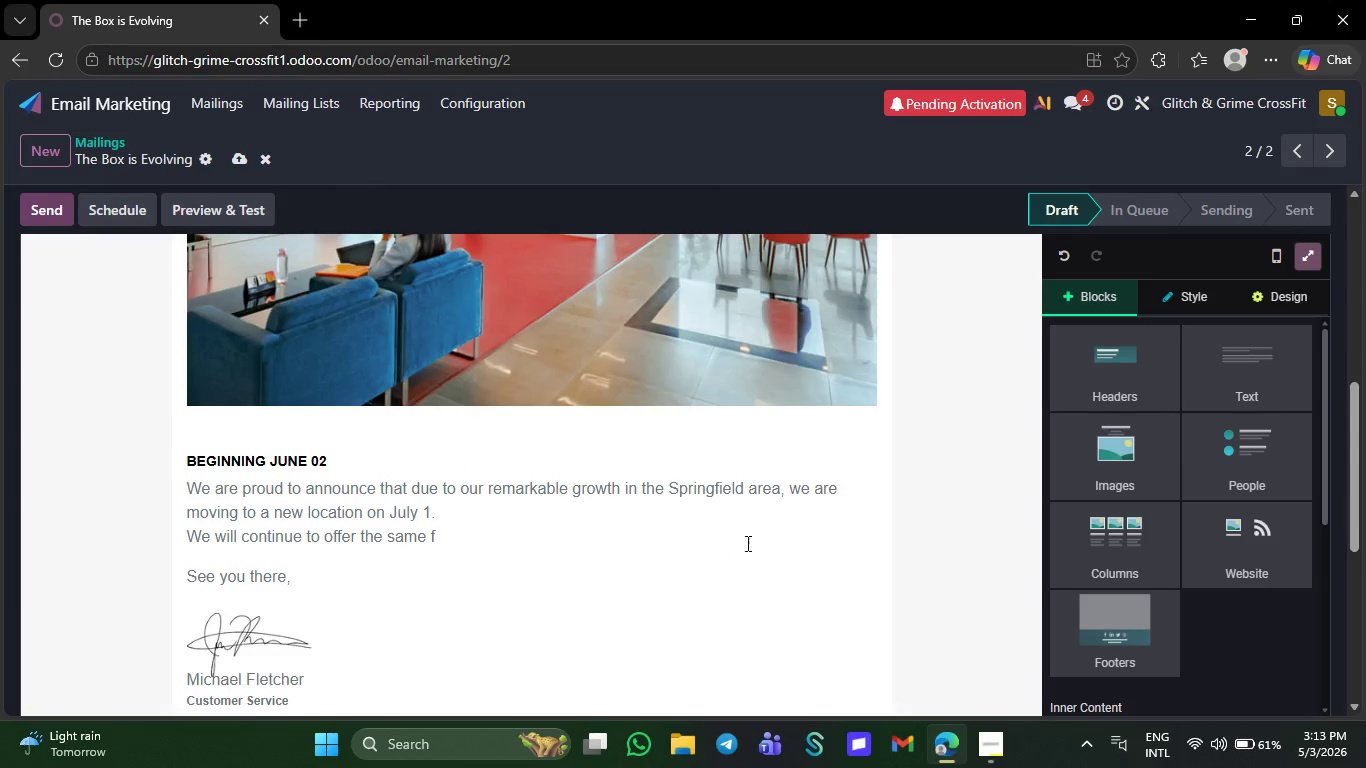 
left_click([500, 536])
 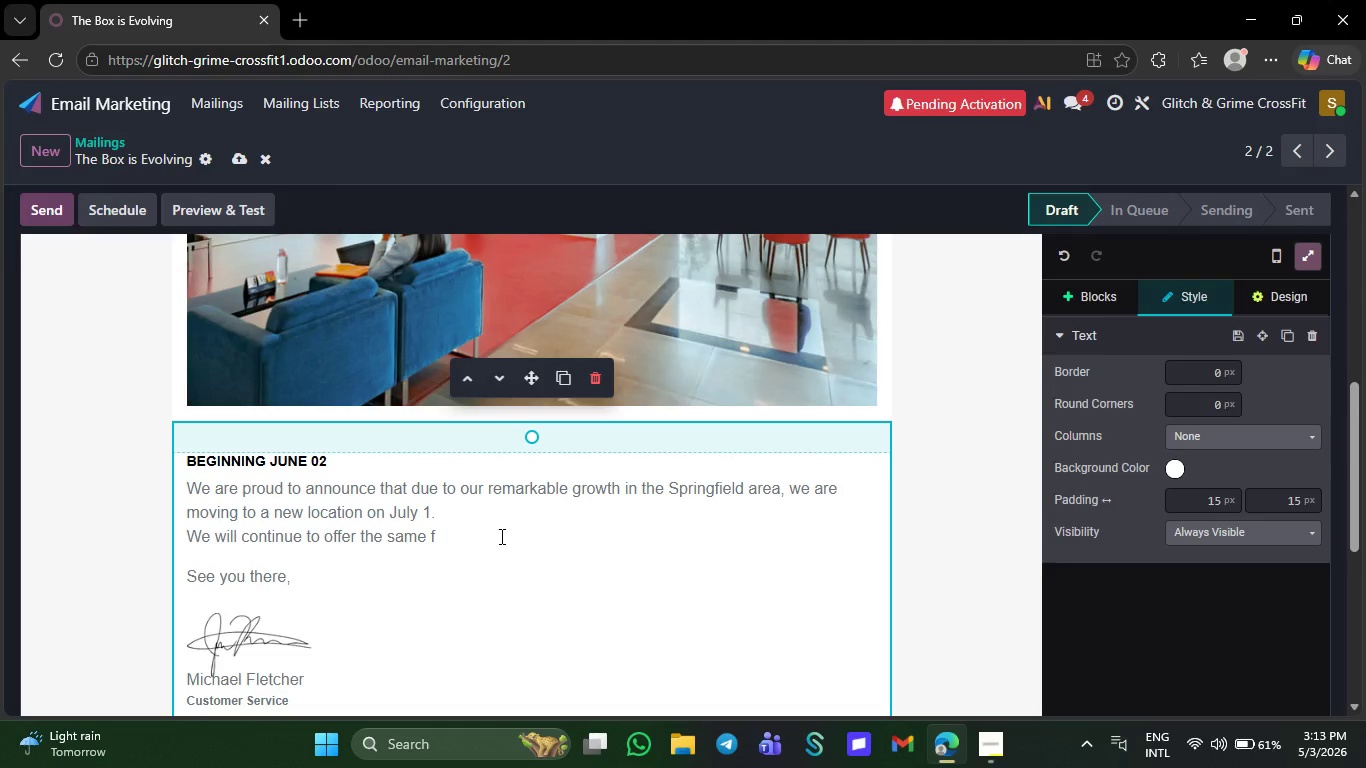 
key(Backspace)
 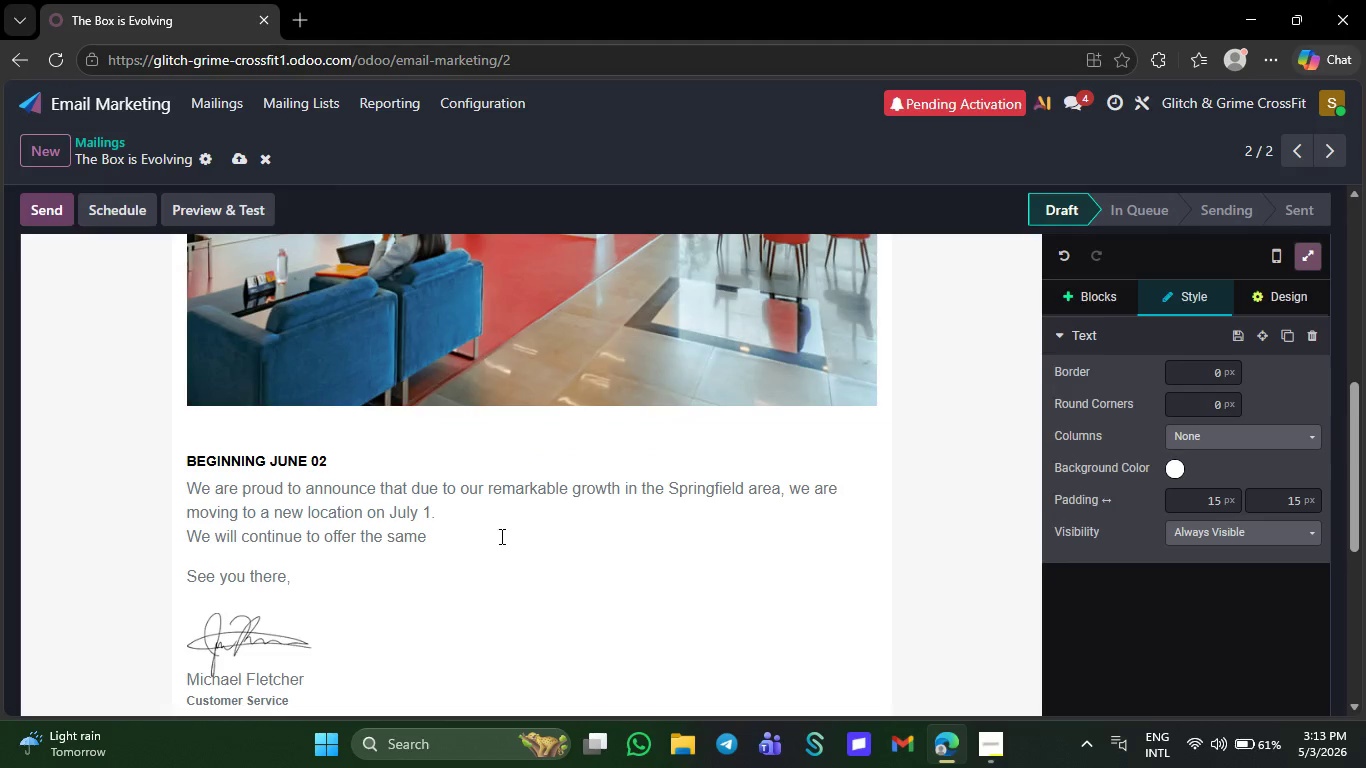 
key(Backspace)
 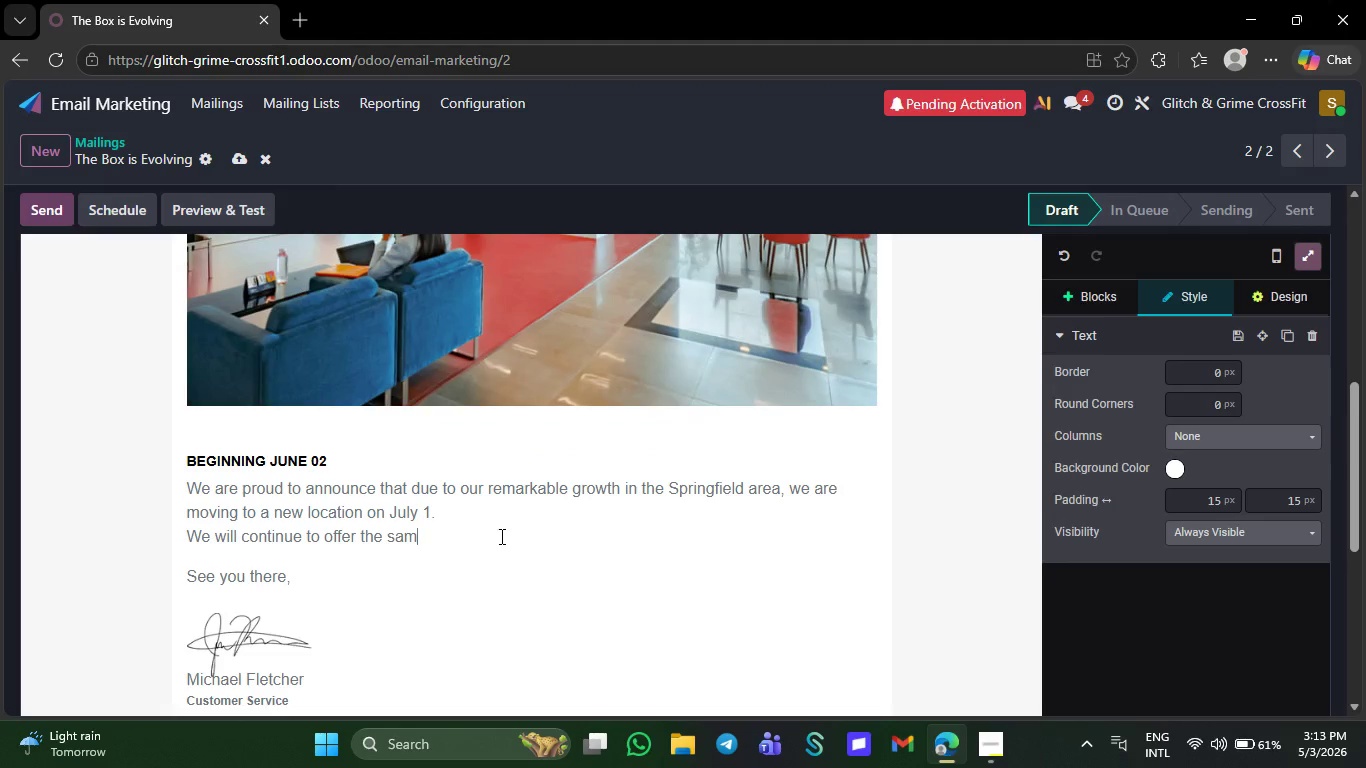 
key(Backspace)
 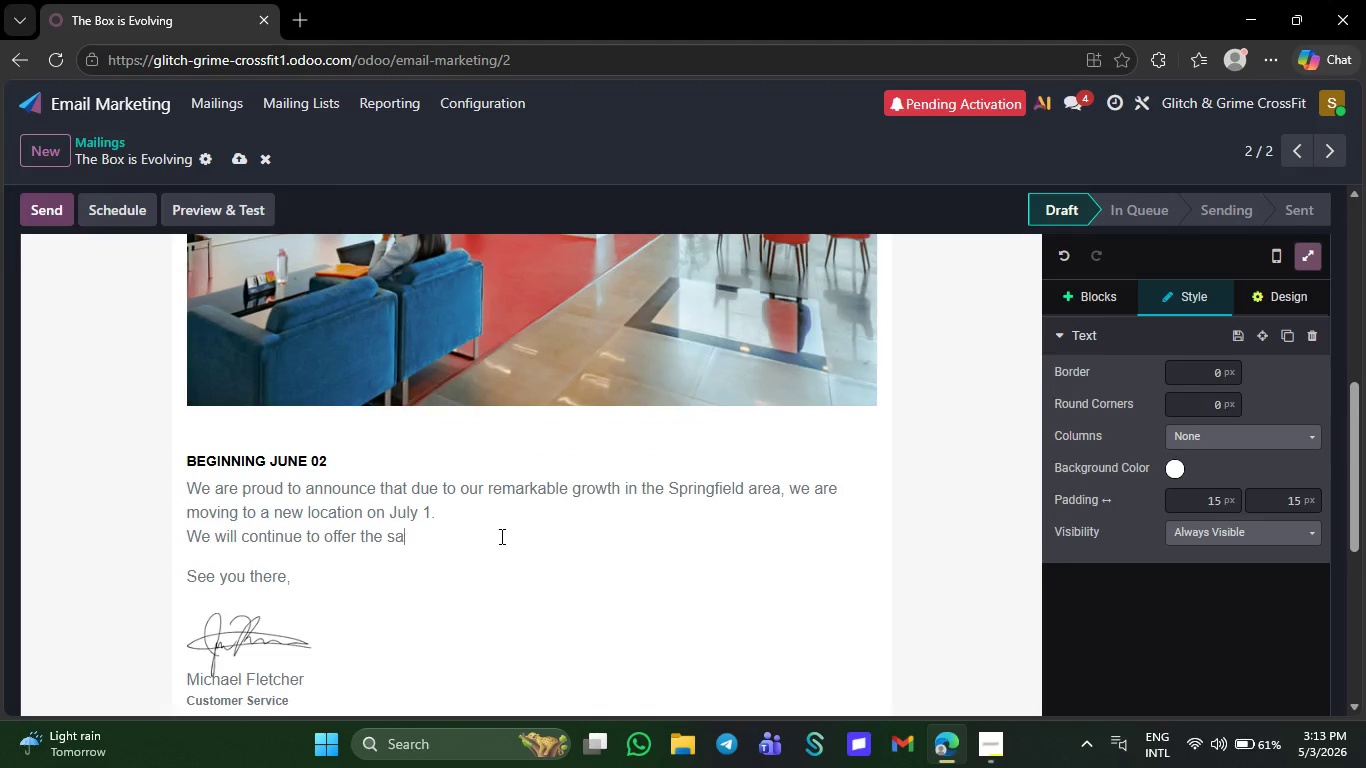 
key(Backspace)
 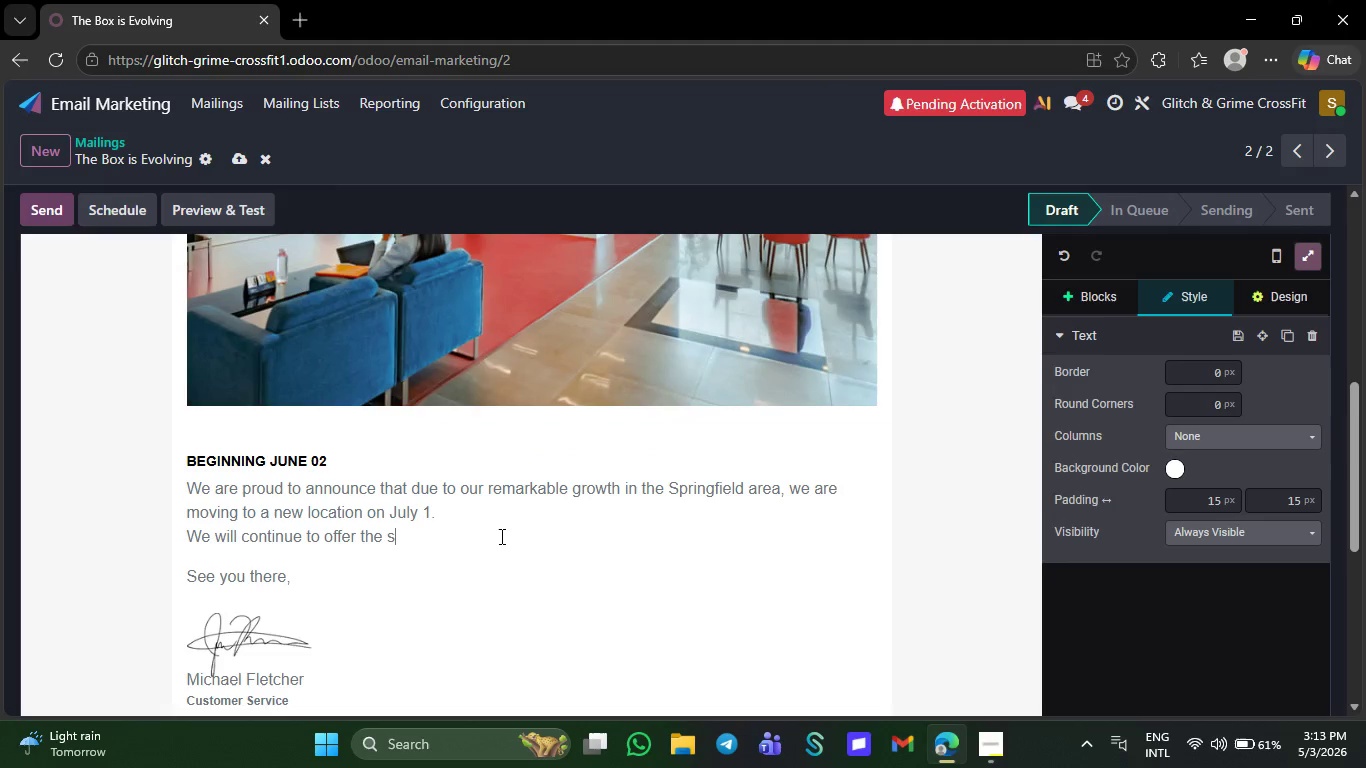 
key(Backspace)
 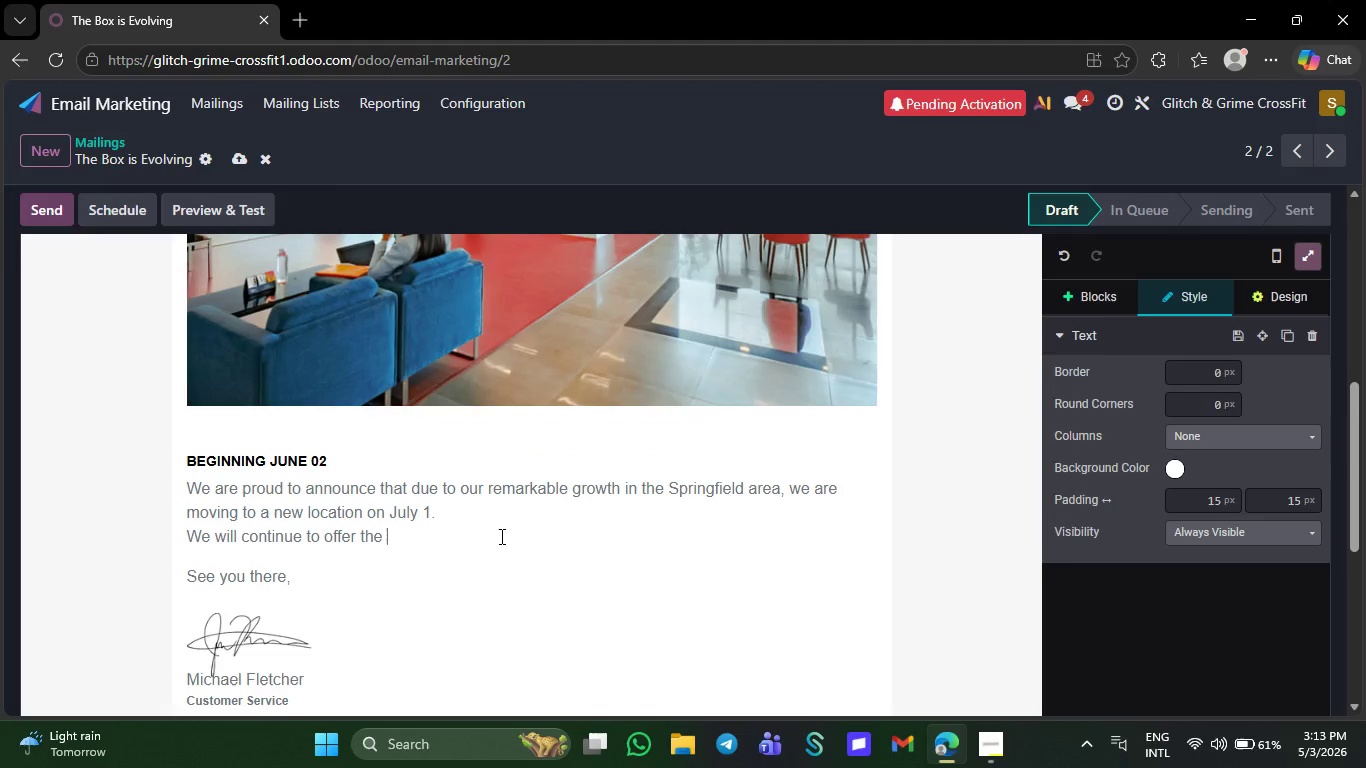 
key(Backspace)
 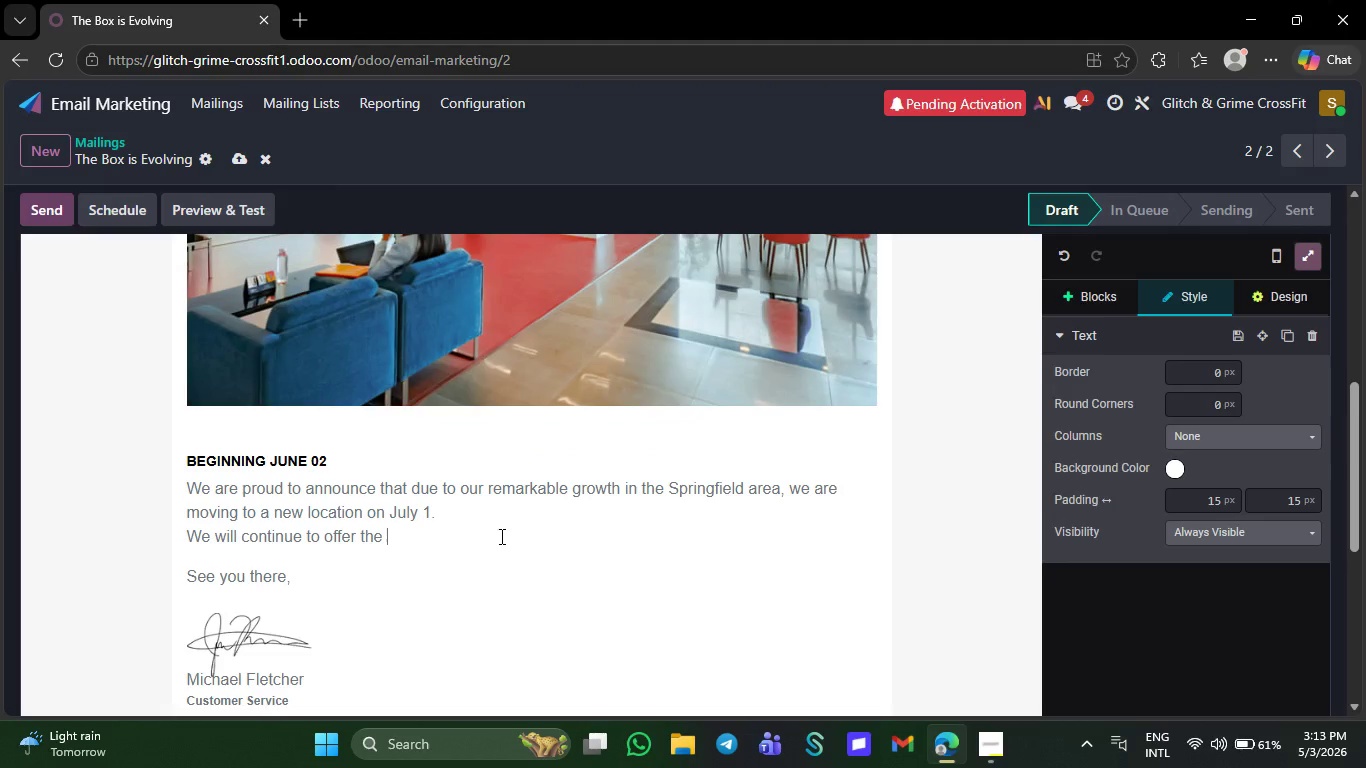 
key(Backspace)
 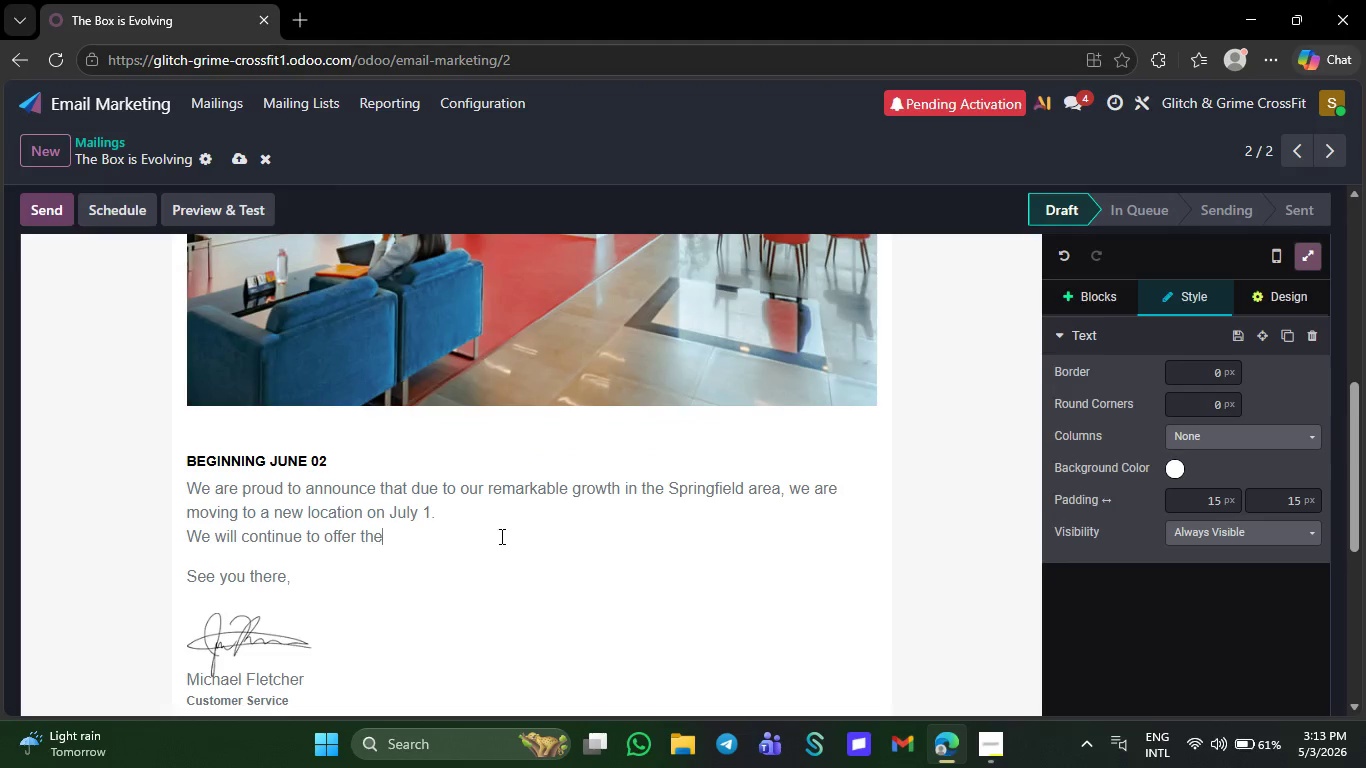 
key(Backspace)
 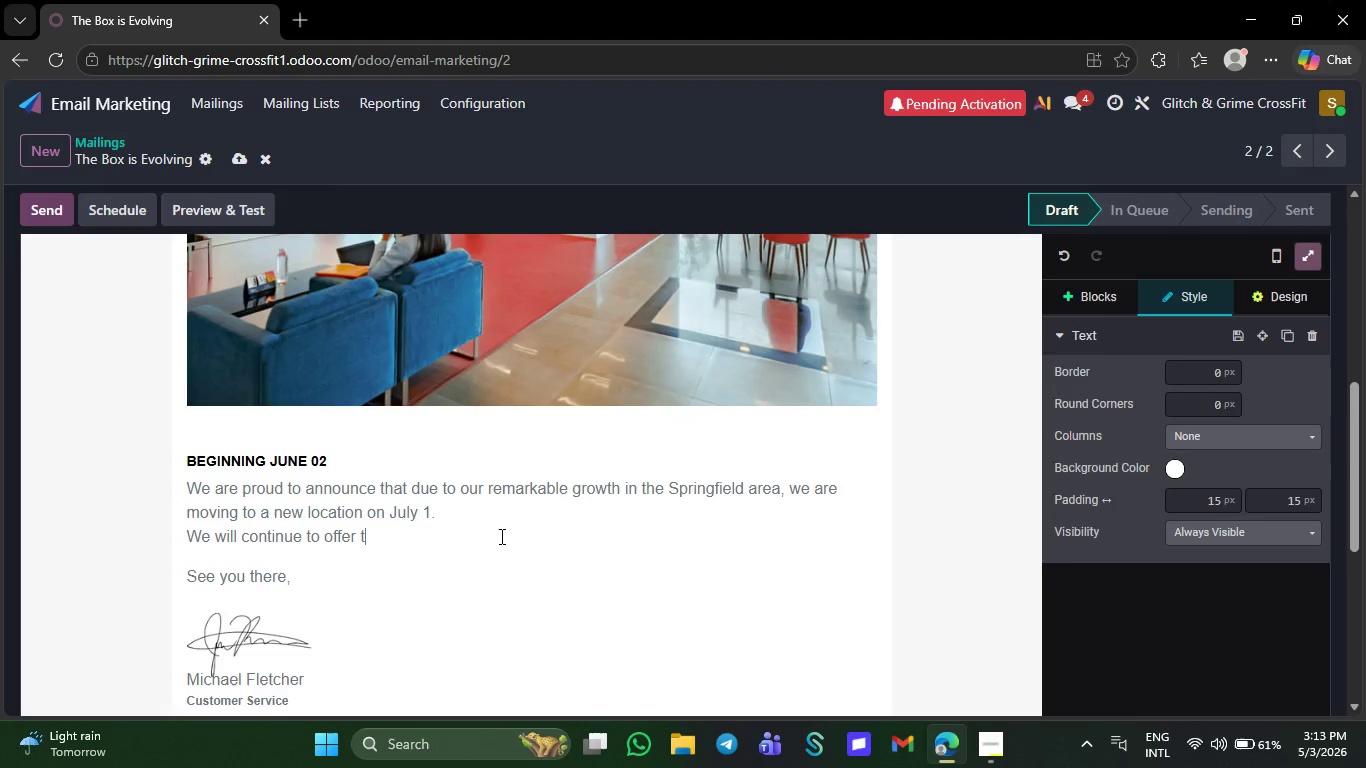 
key(Backspace)
 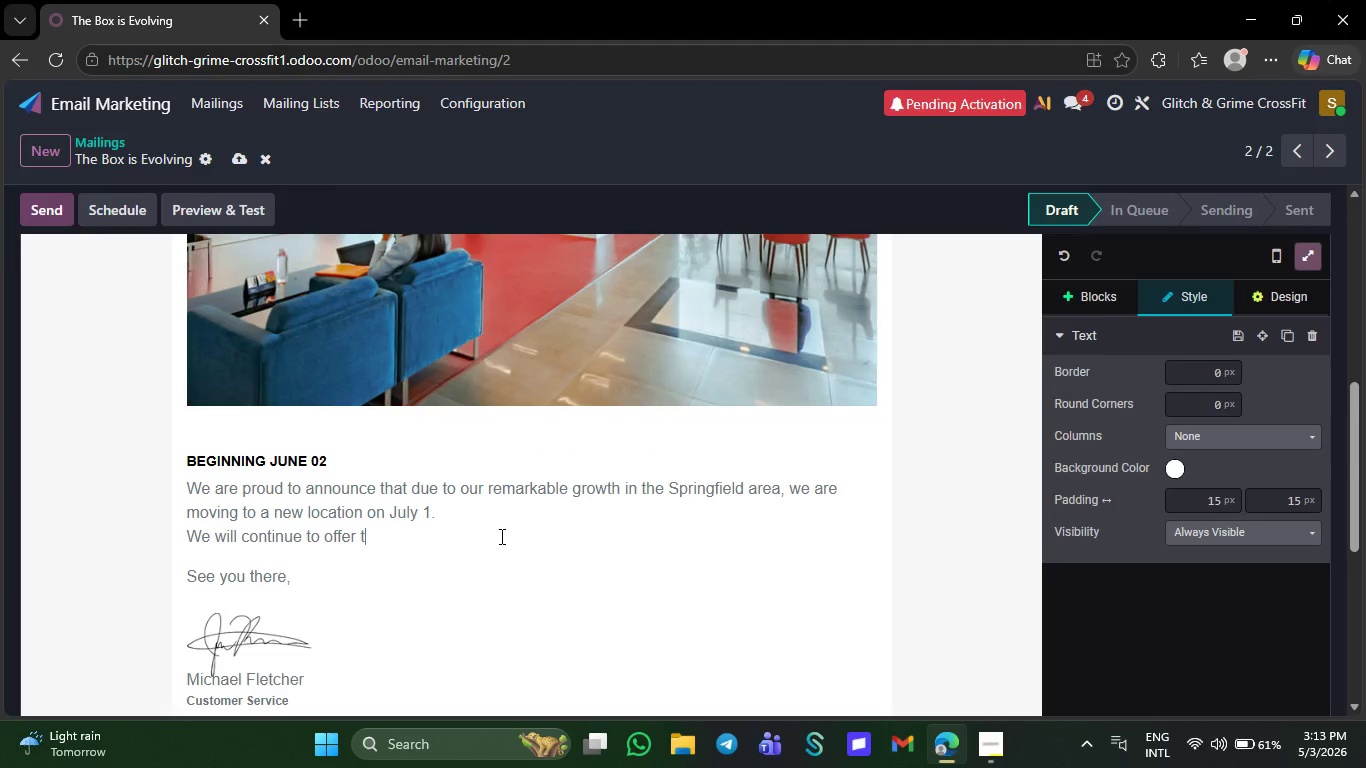 
key(Backspace)
 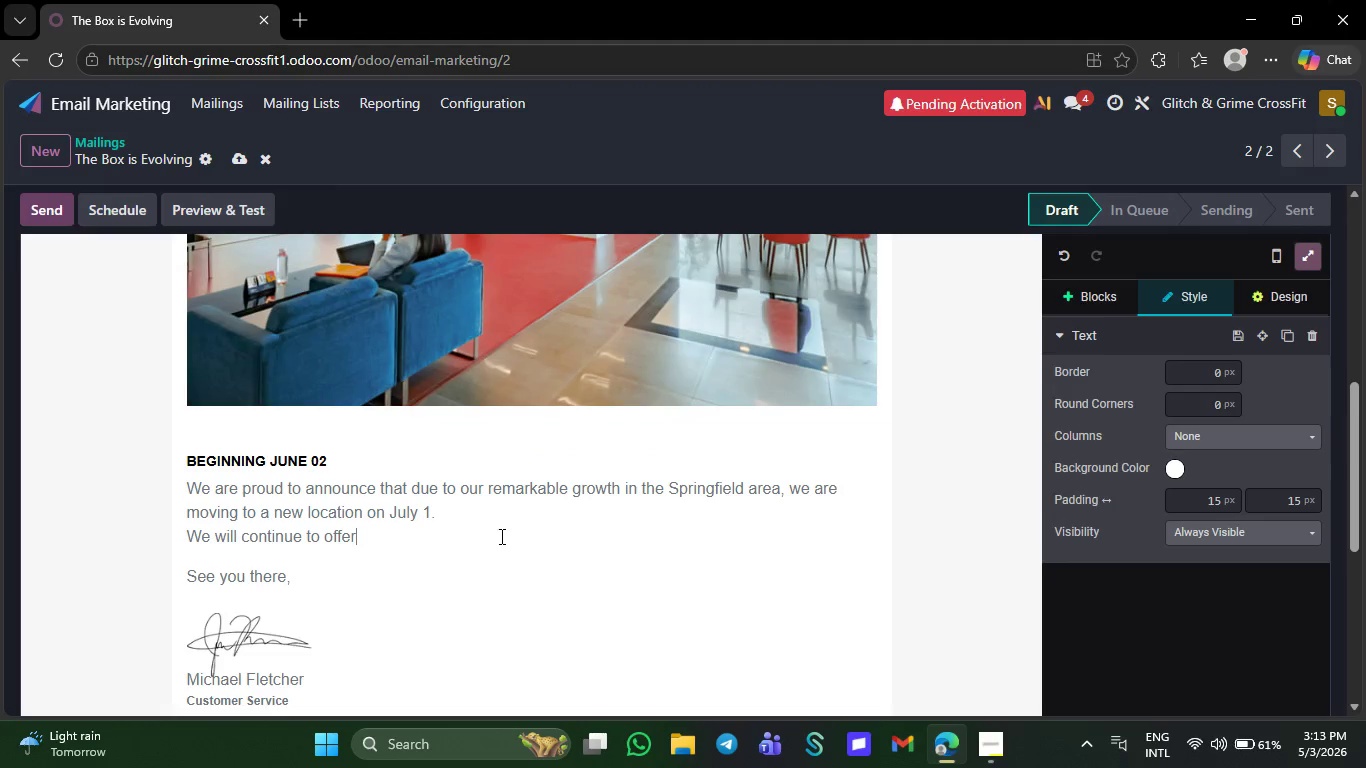 
key(Backspace)
 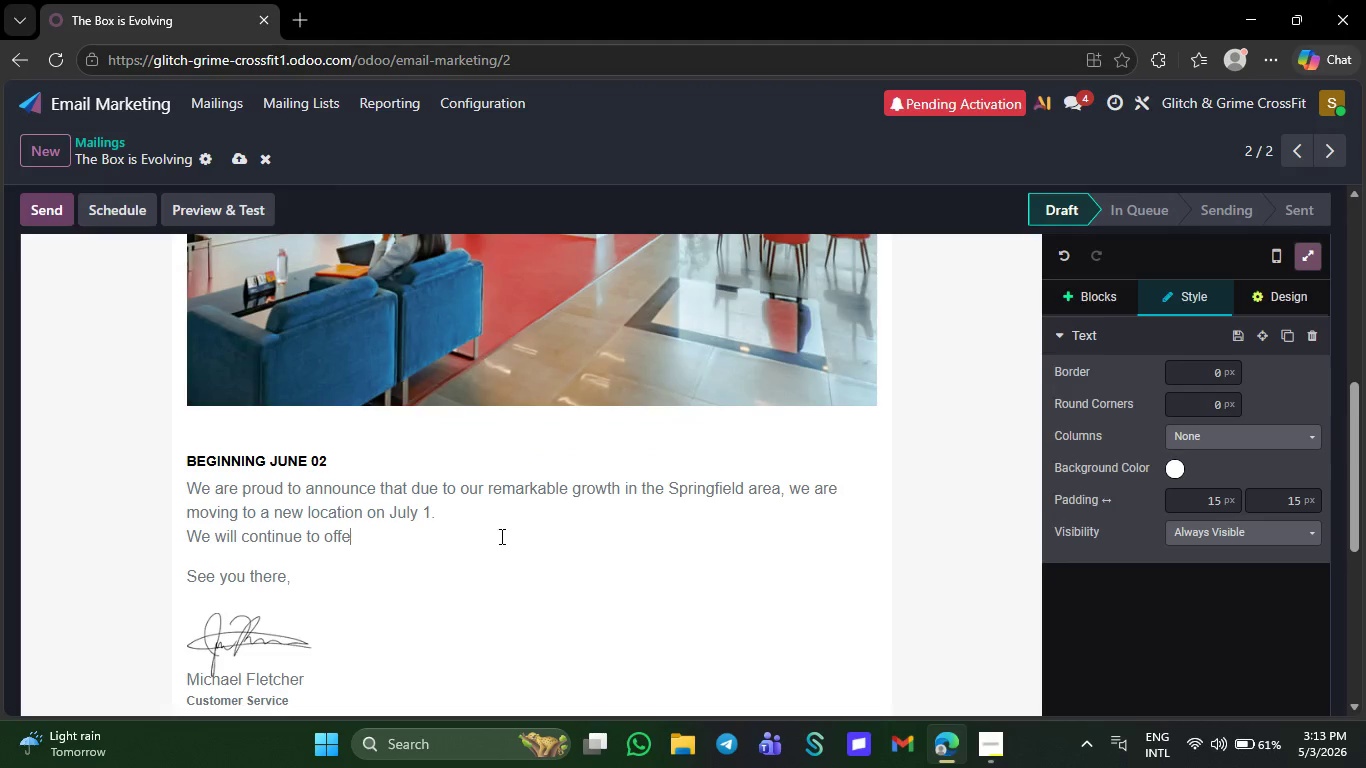 
key(Backspace)
 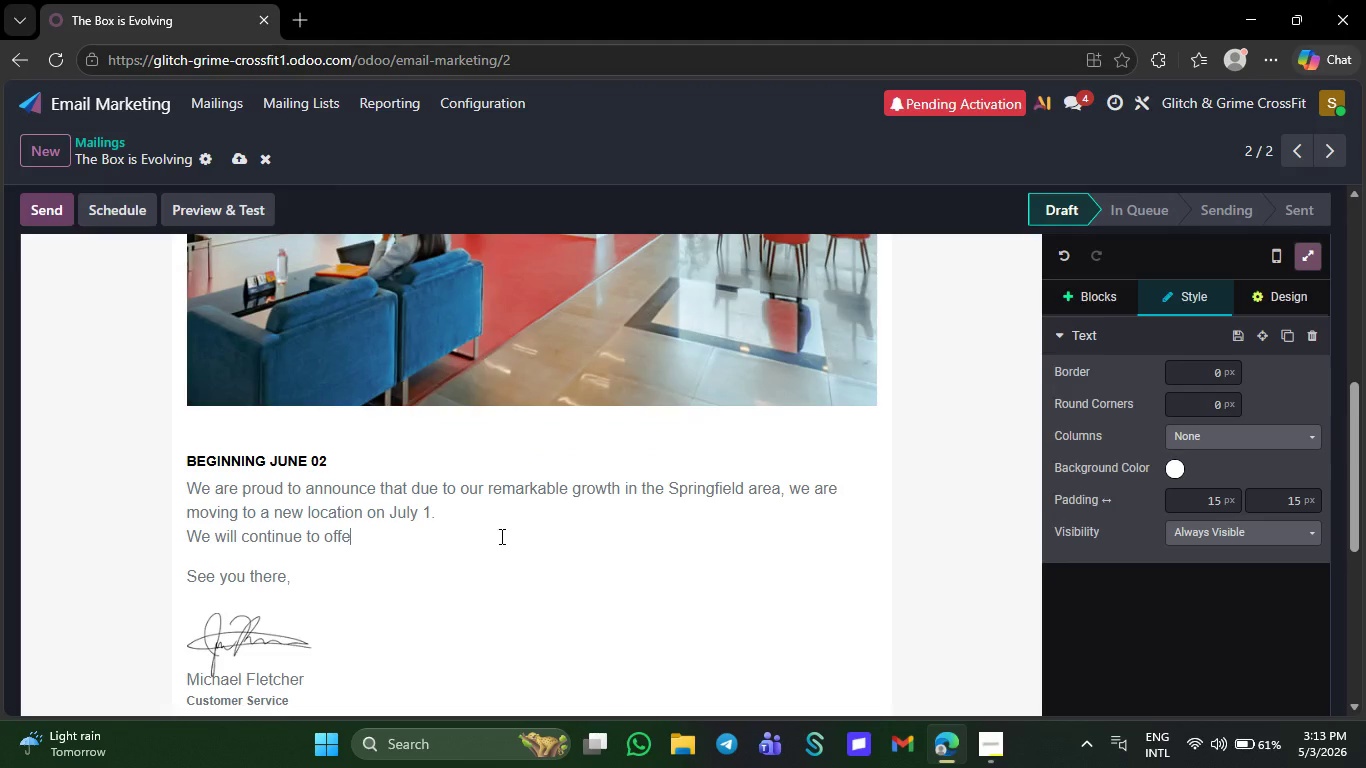 
key(Backspace)
 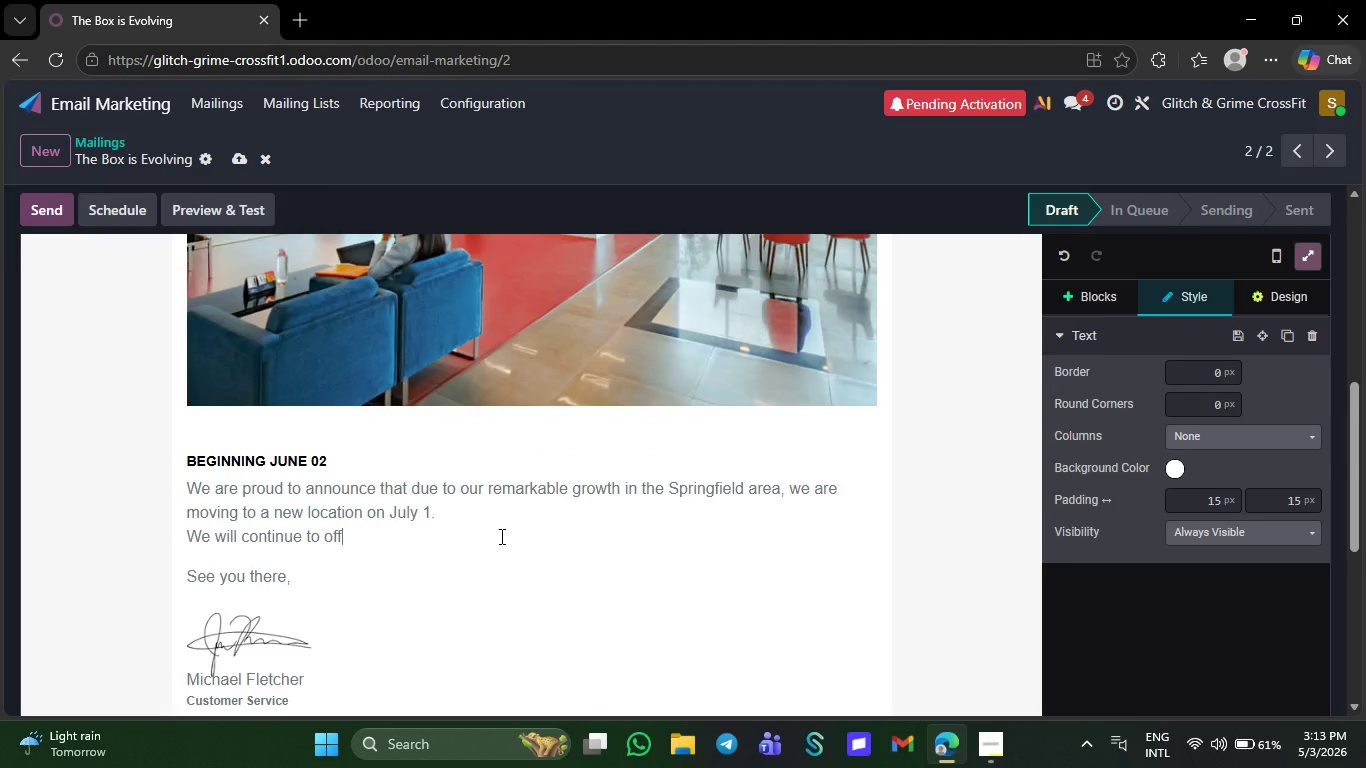 
key(Backspace)
 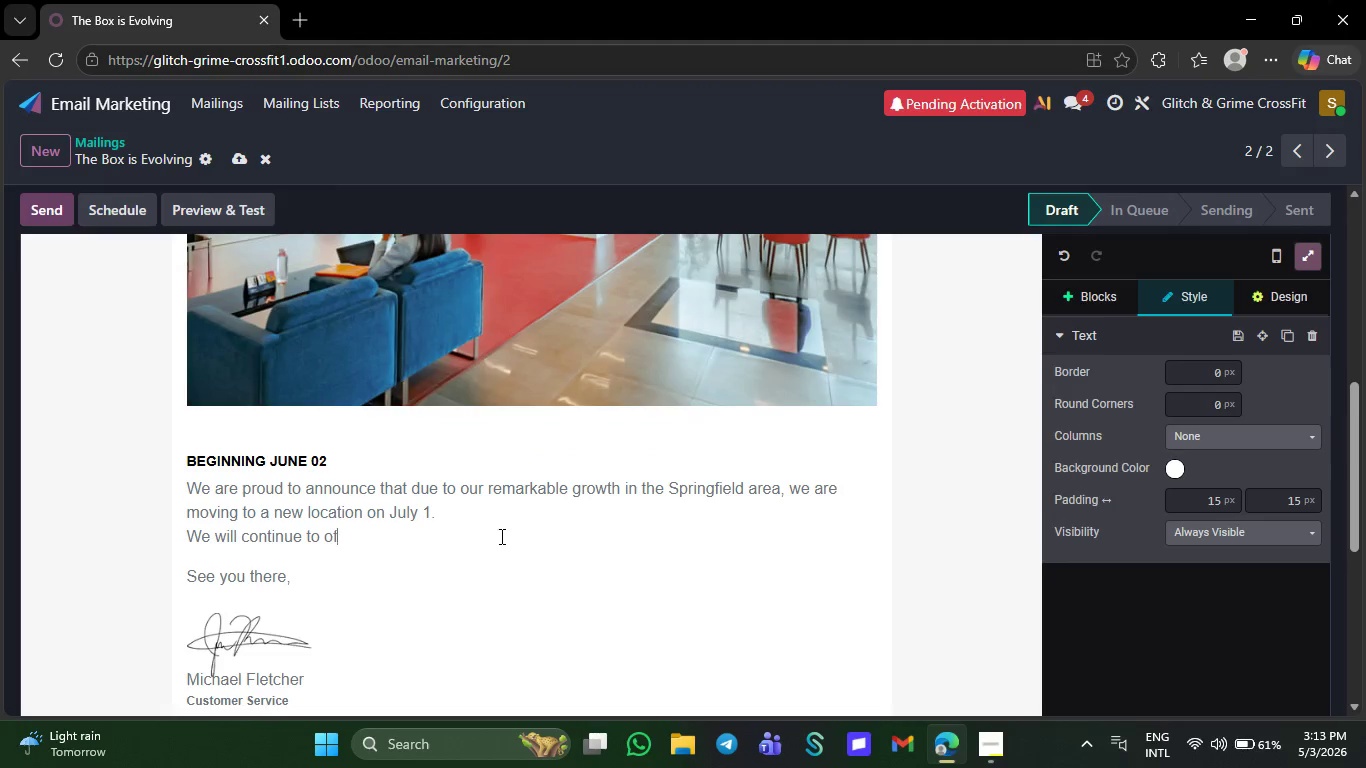 
key(Backspace)
 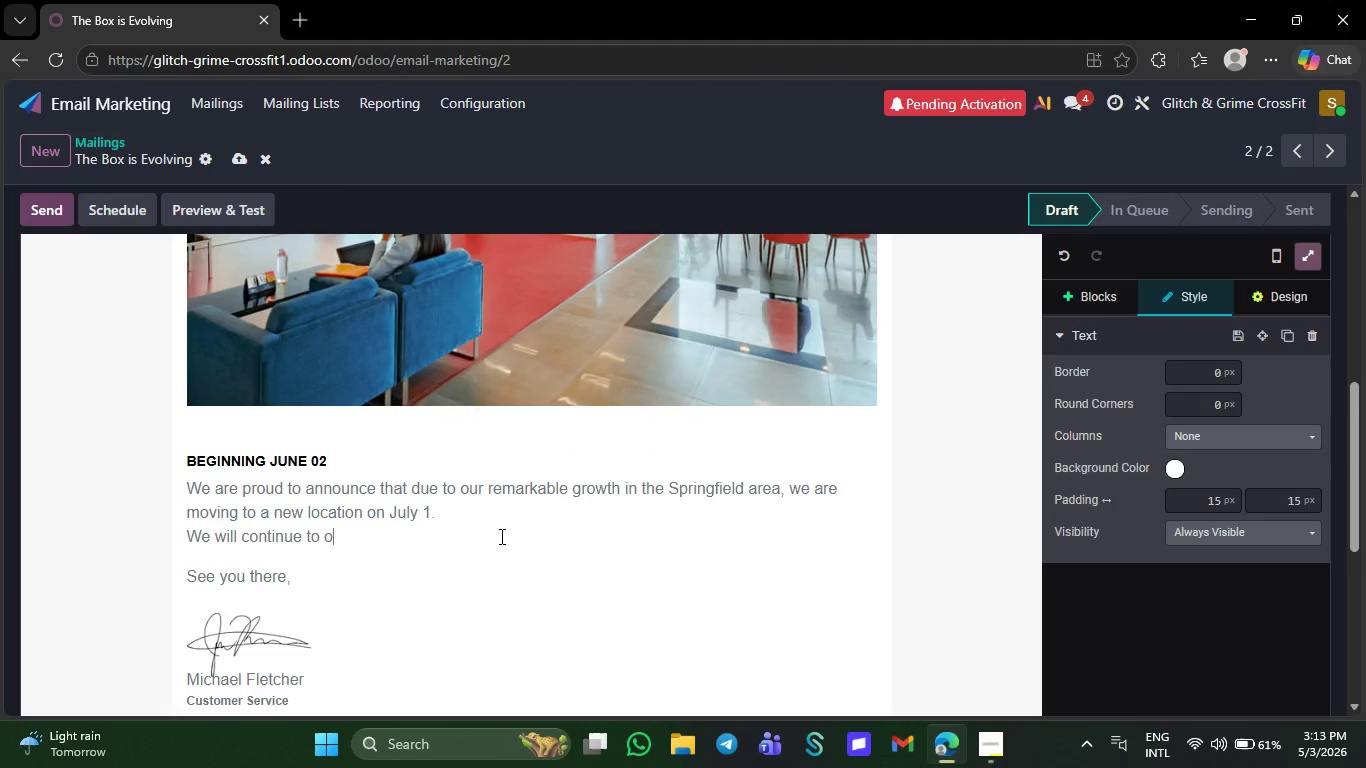 
key(Backspace)
 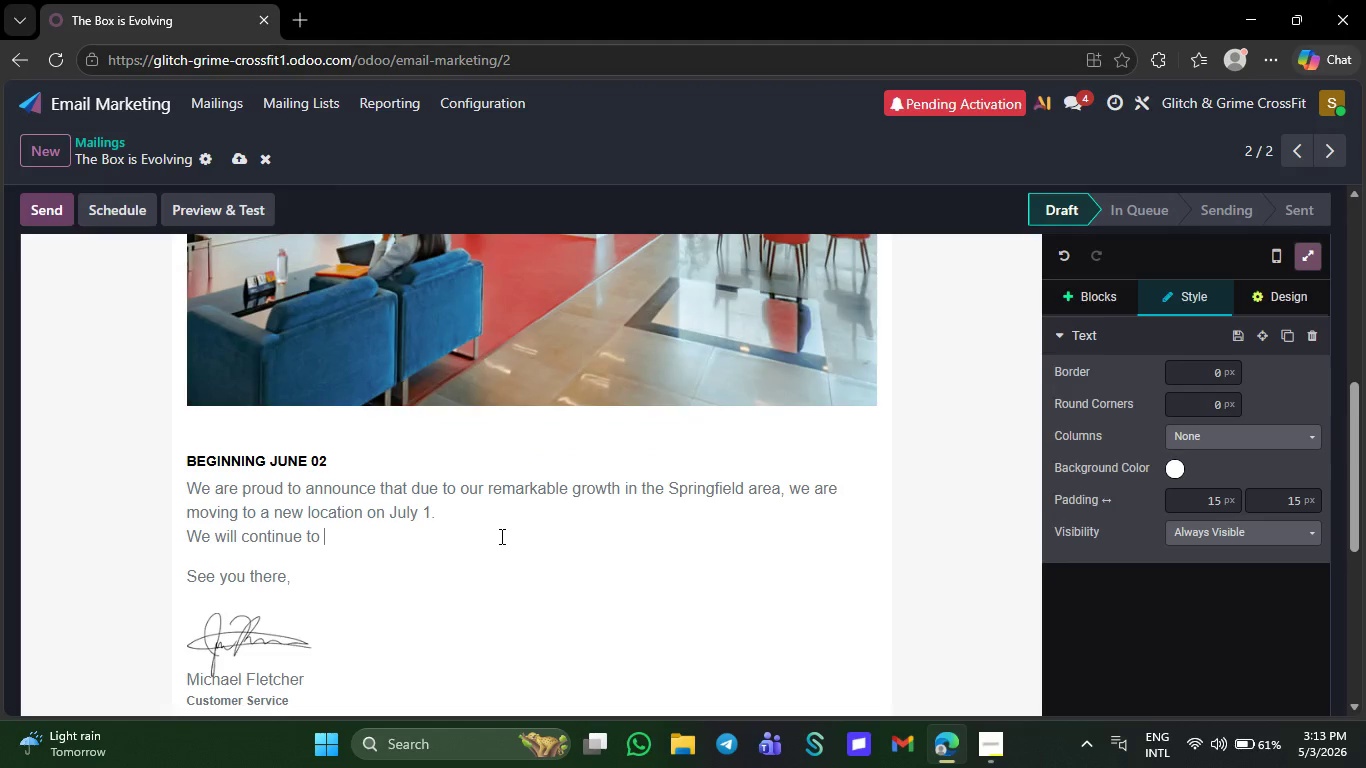 
key(Backspace)
 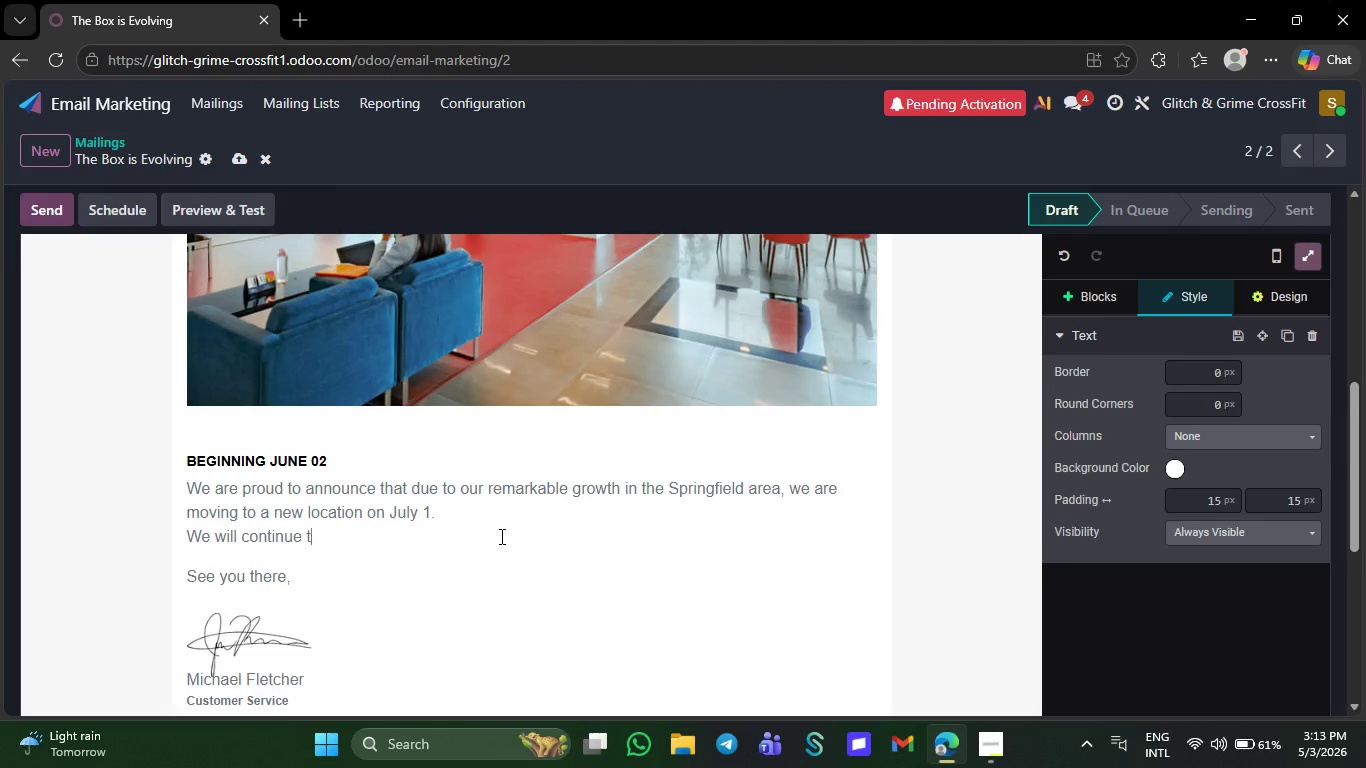 
key(Backspace)
 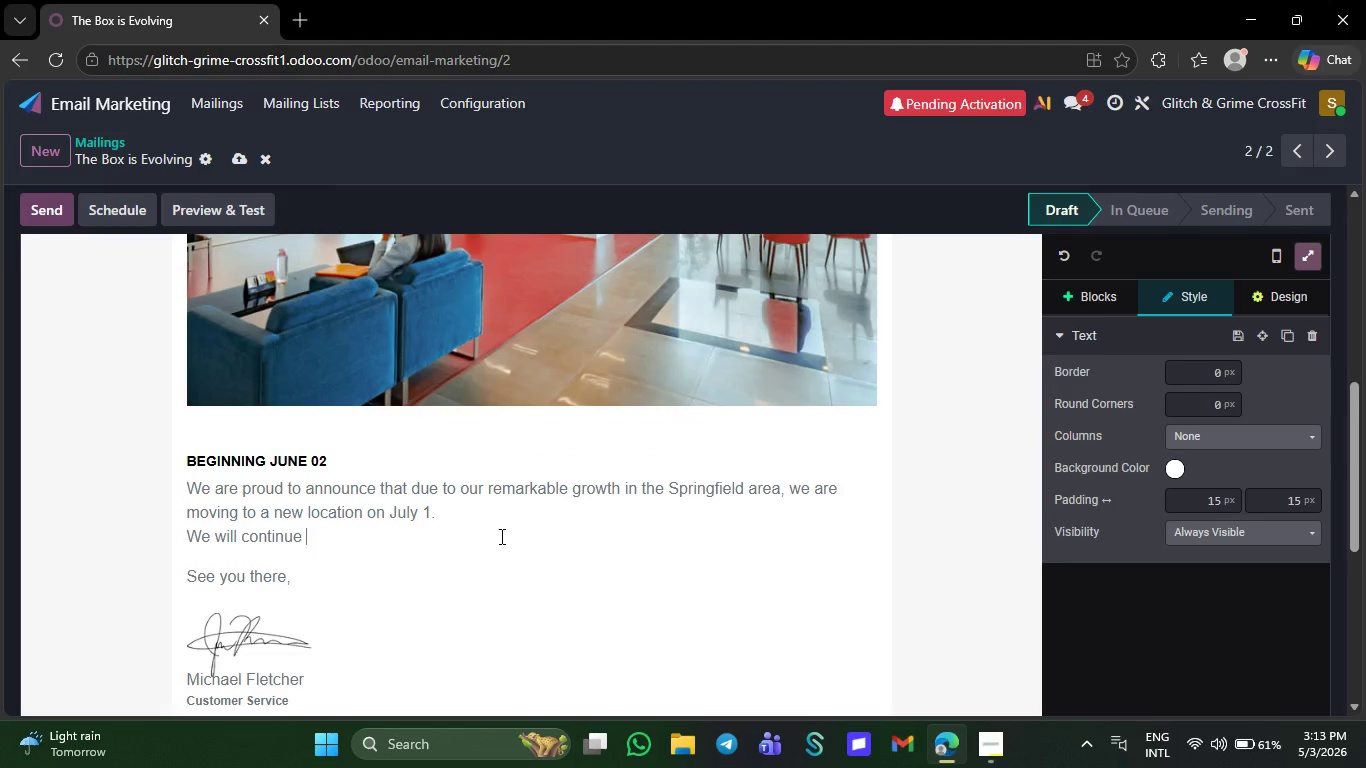 
key(Backspace)
 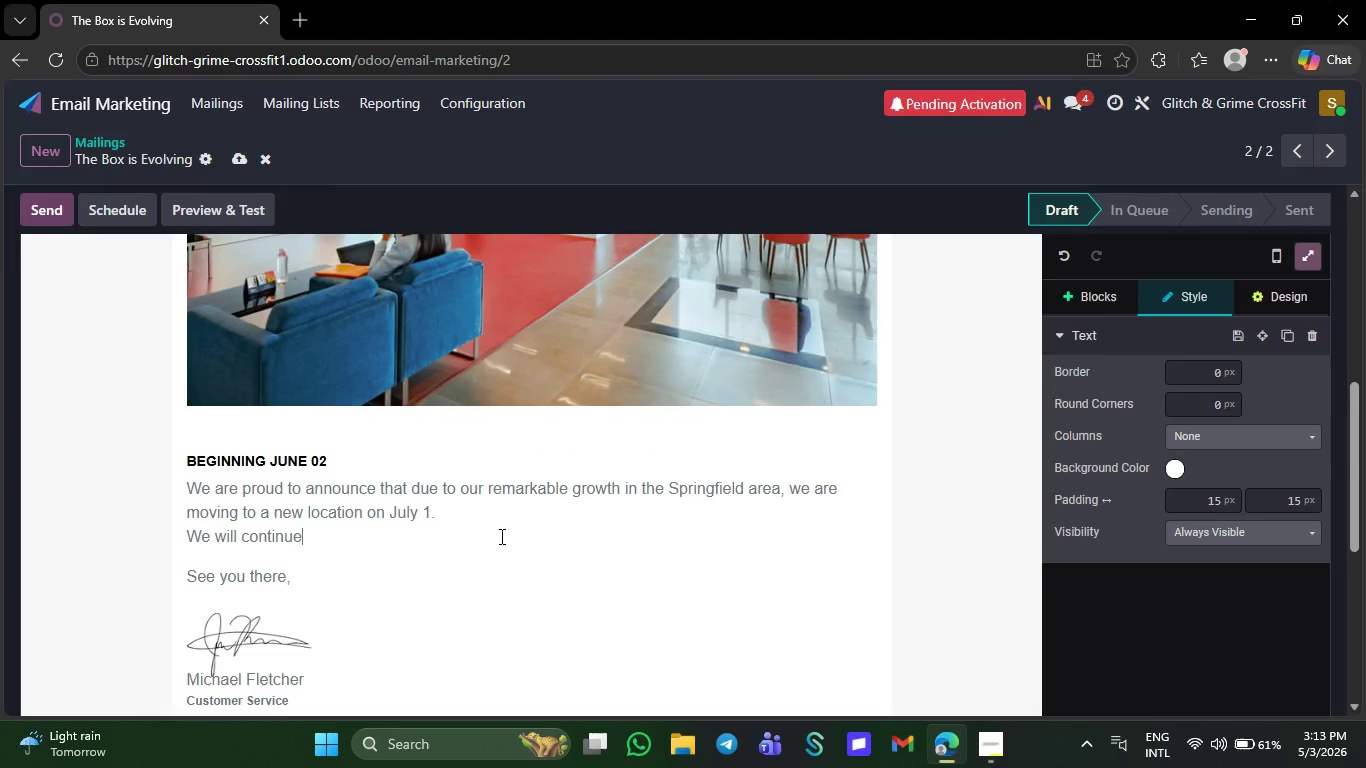 
key(Backspace)
 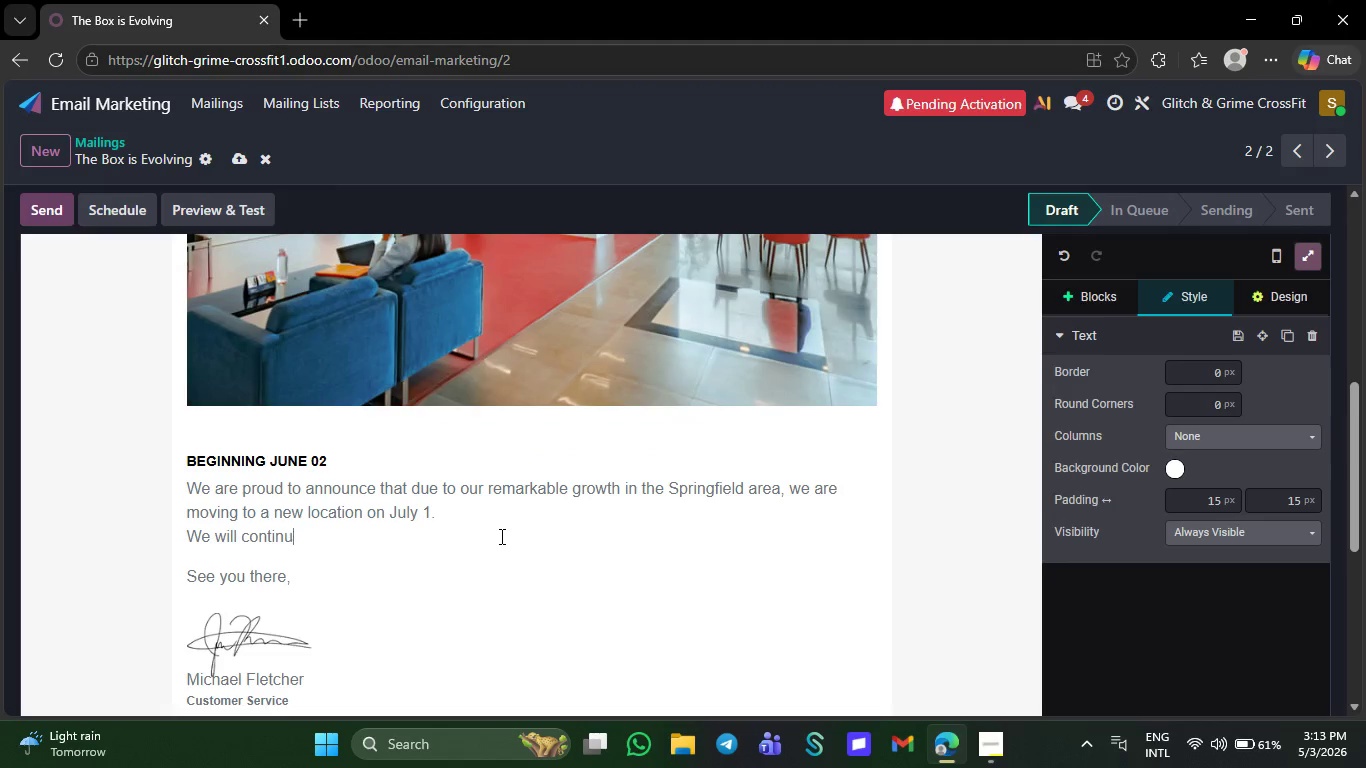 
key(Backspace)
 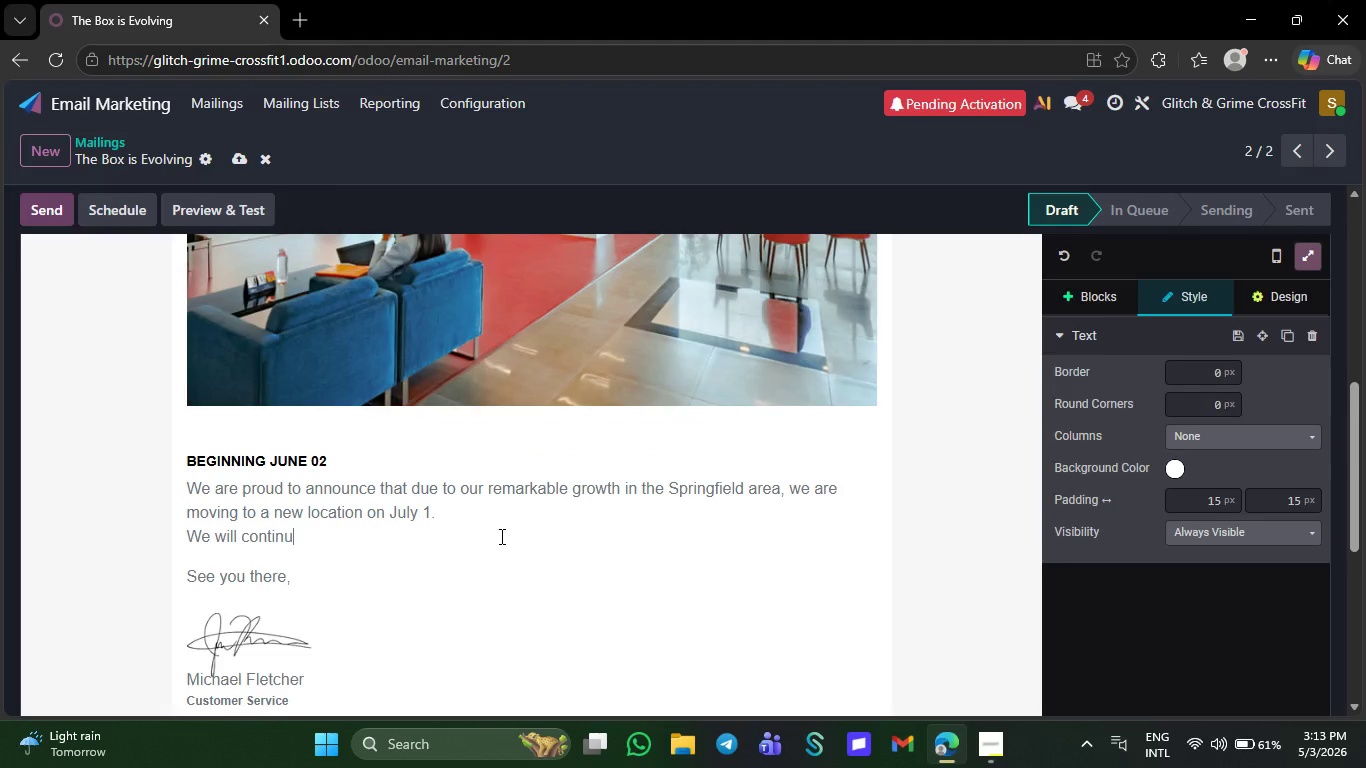 
key(Backspace)
 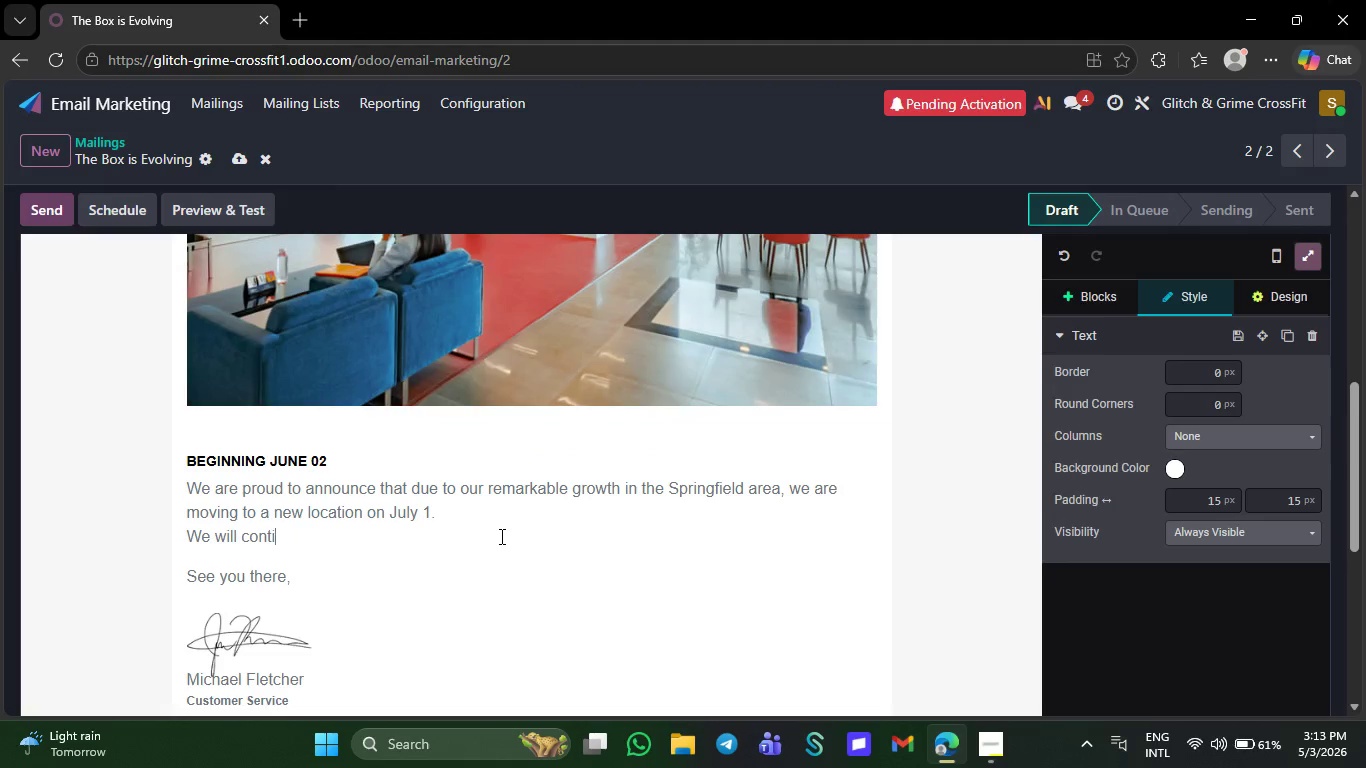 
key(Backspace)
 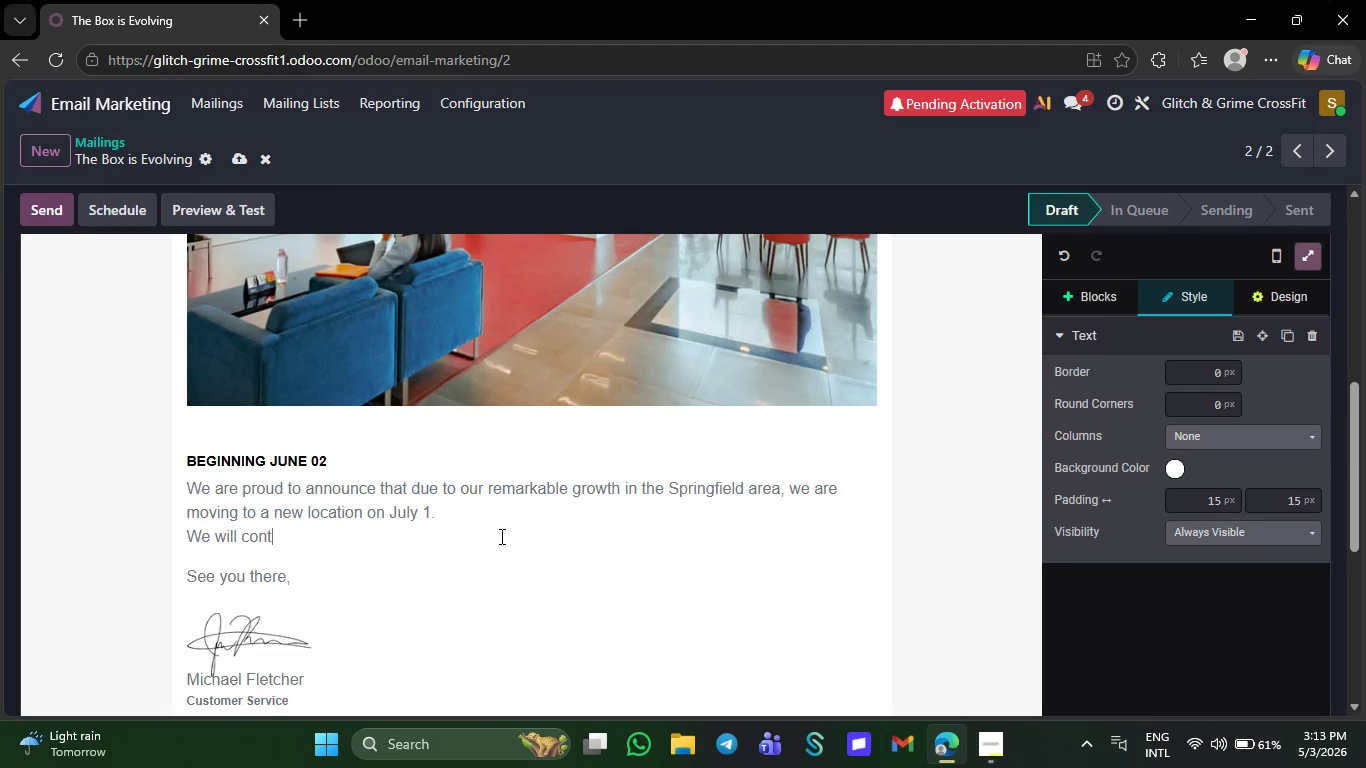 
key(Backspace)
 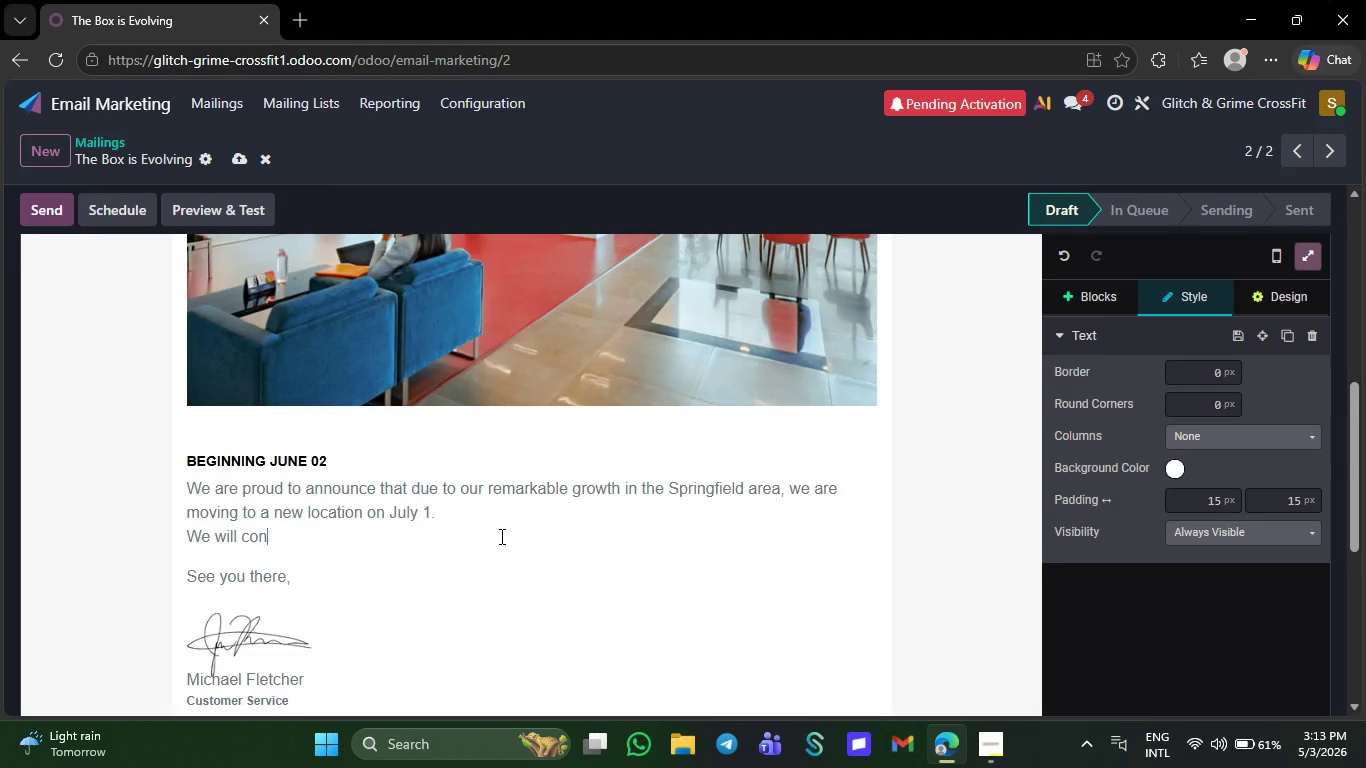 
key(Backspace)
 